 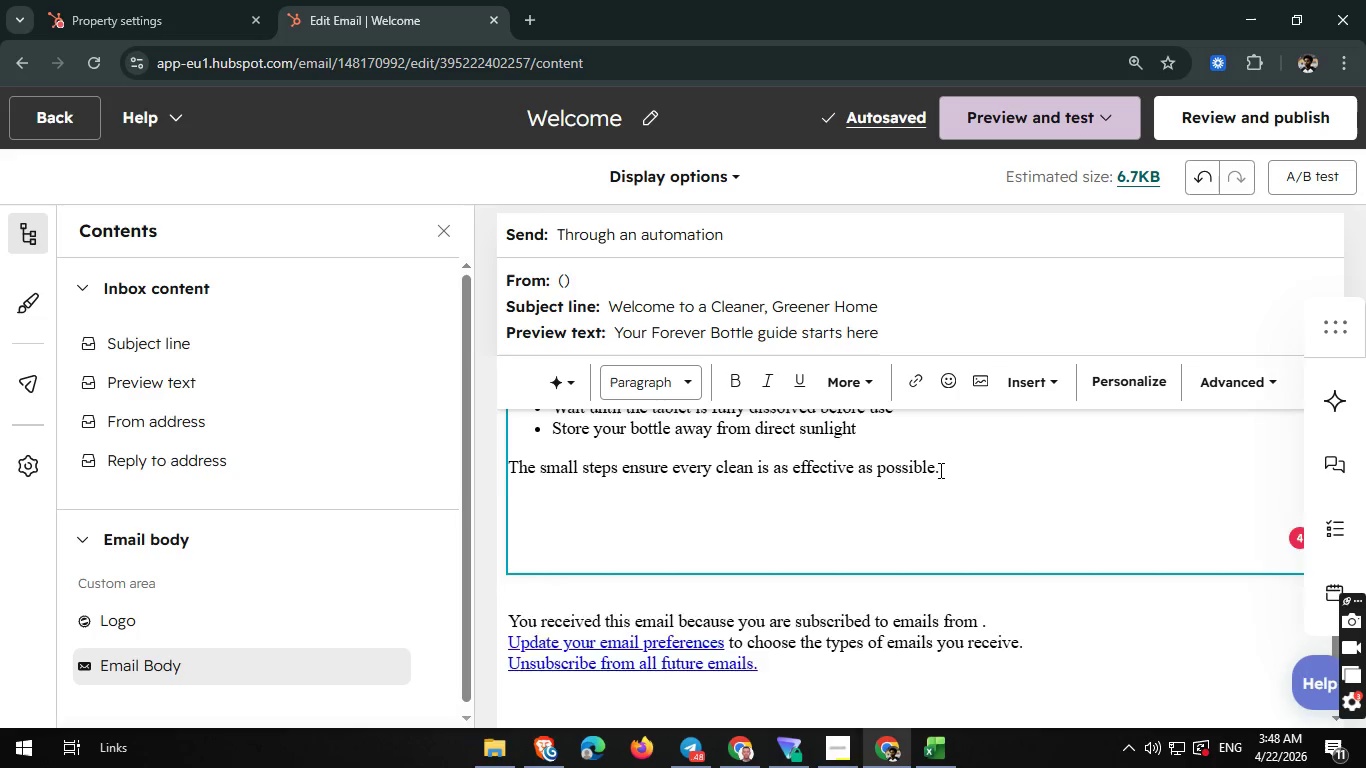 
key(Enter)
 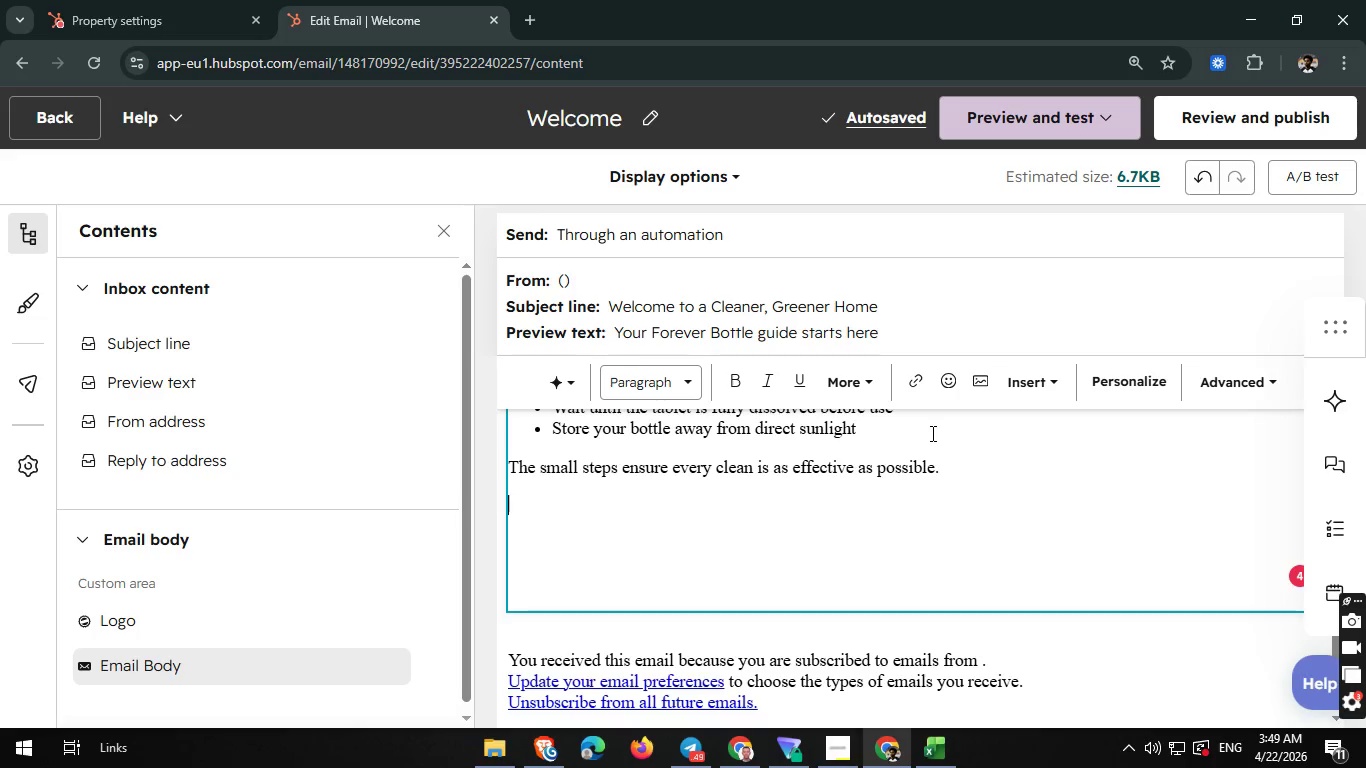 
wait(55.11)
 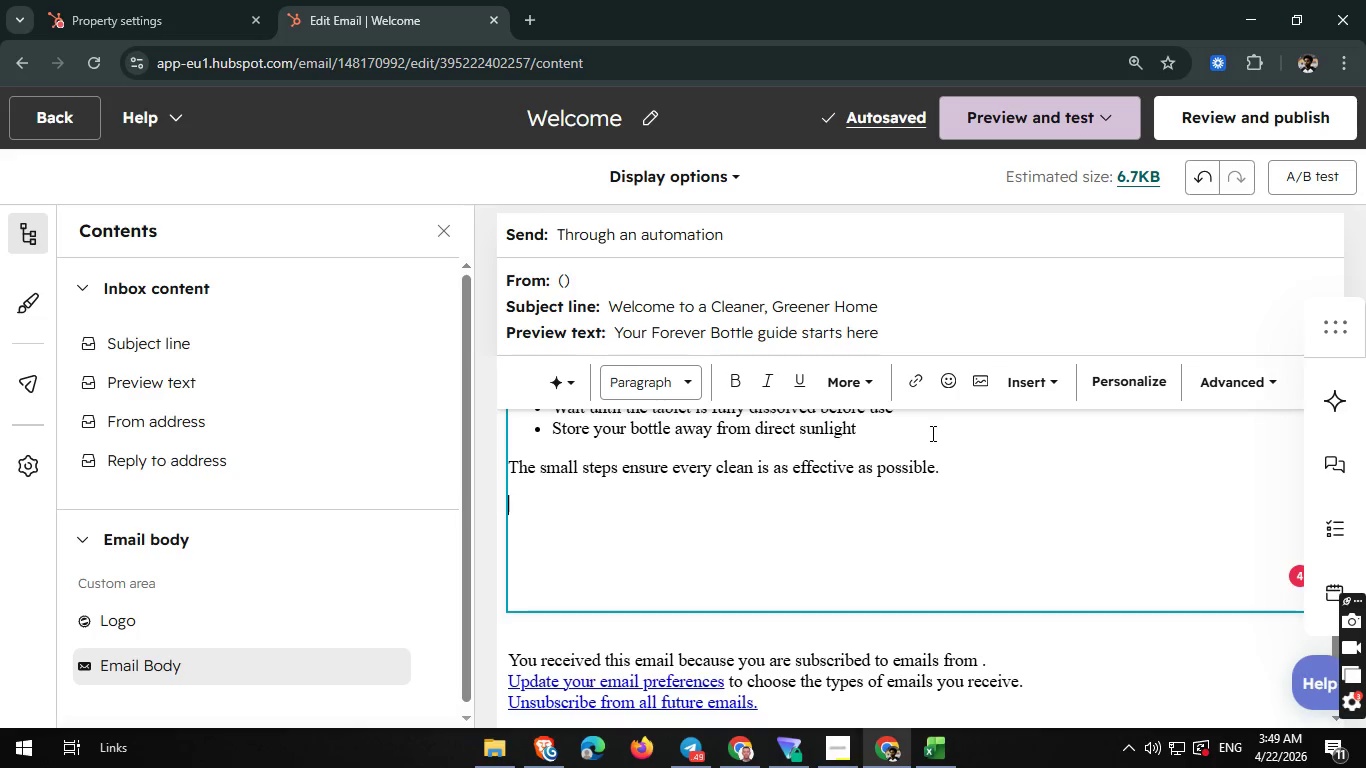 
type(     Caring for )
 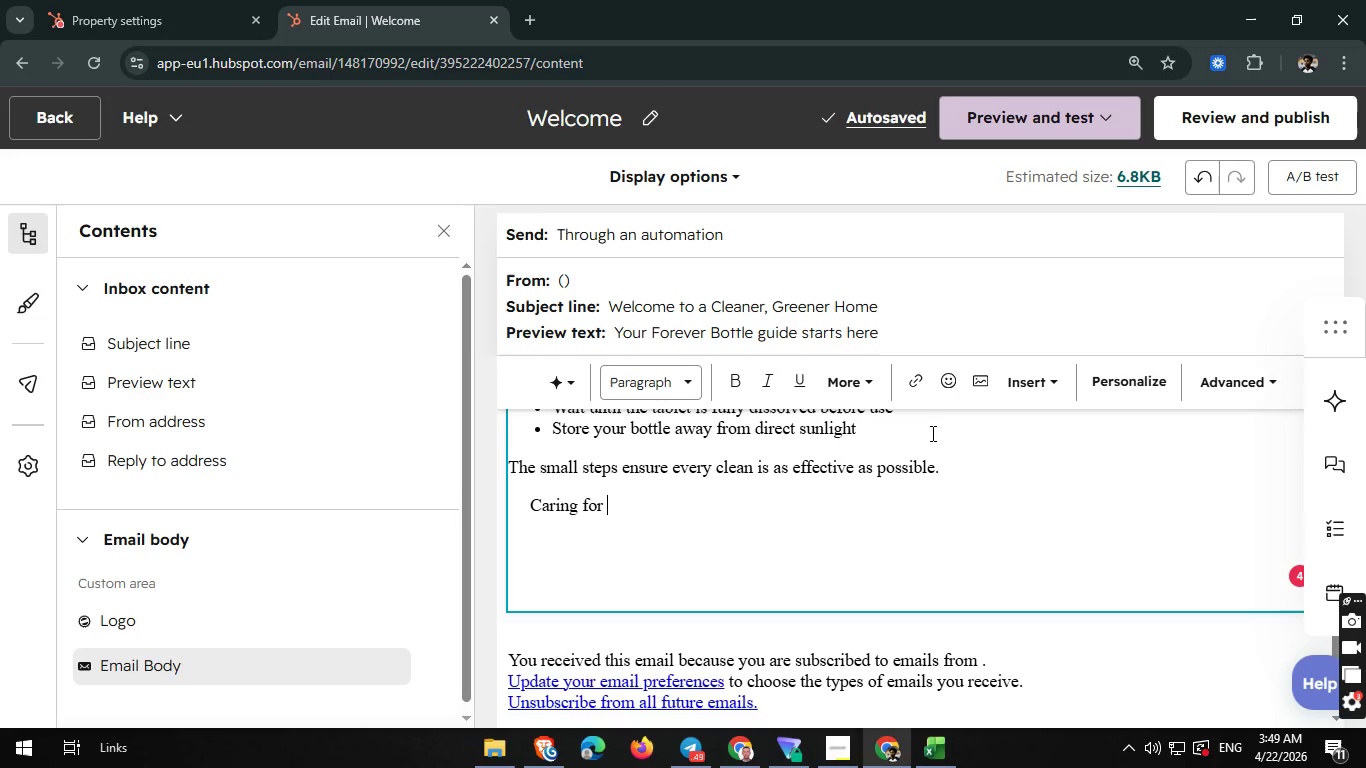 
type(your glass bottle)
 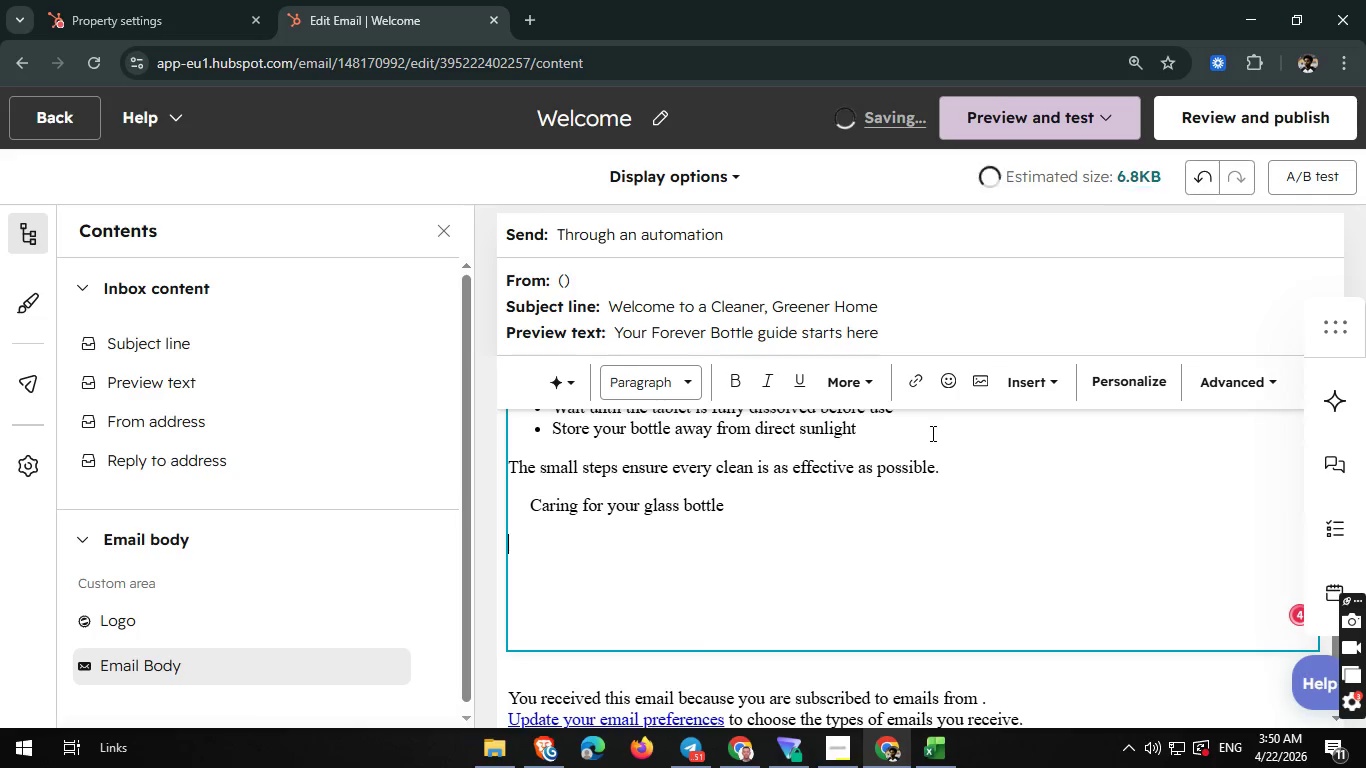 
key(Enter)
 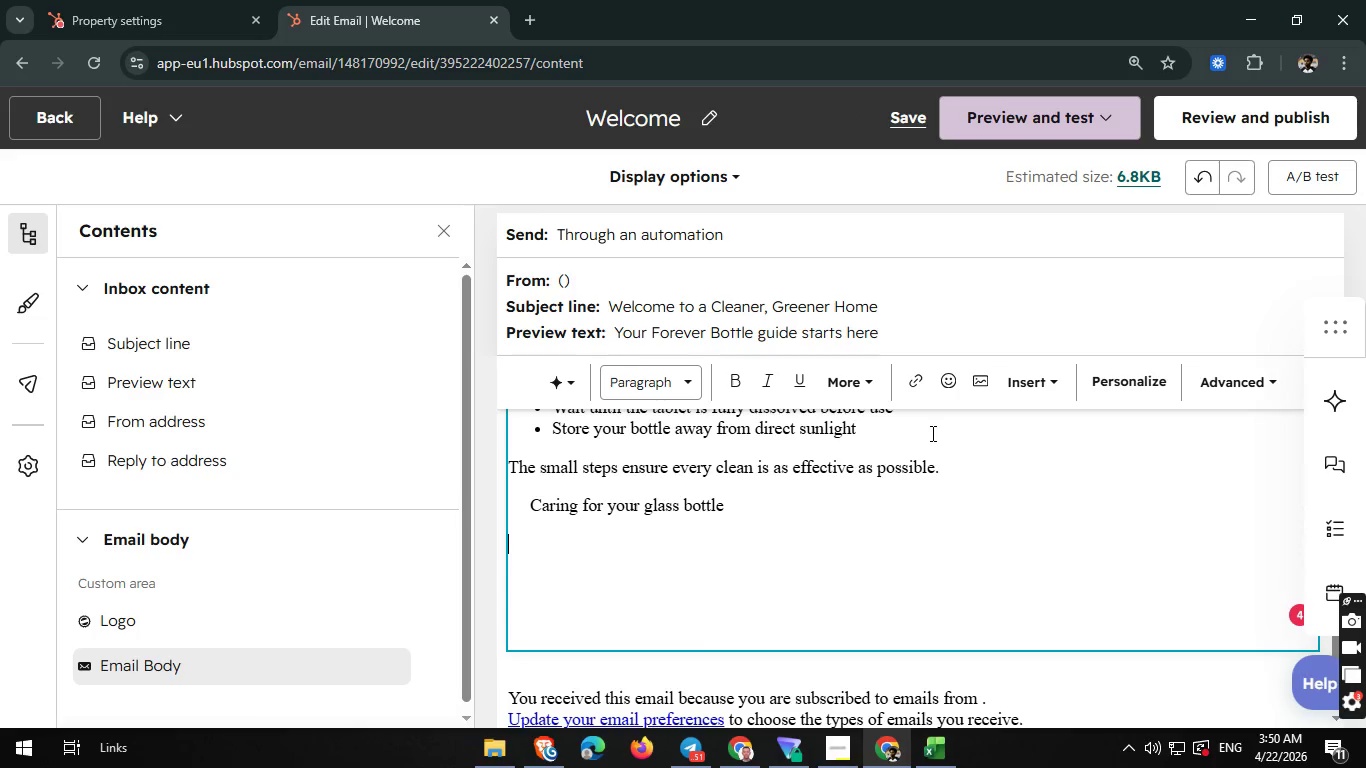 
type(Your forever bottle)
 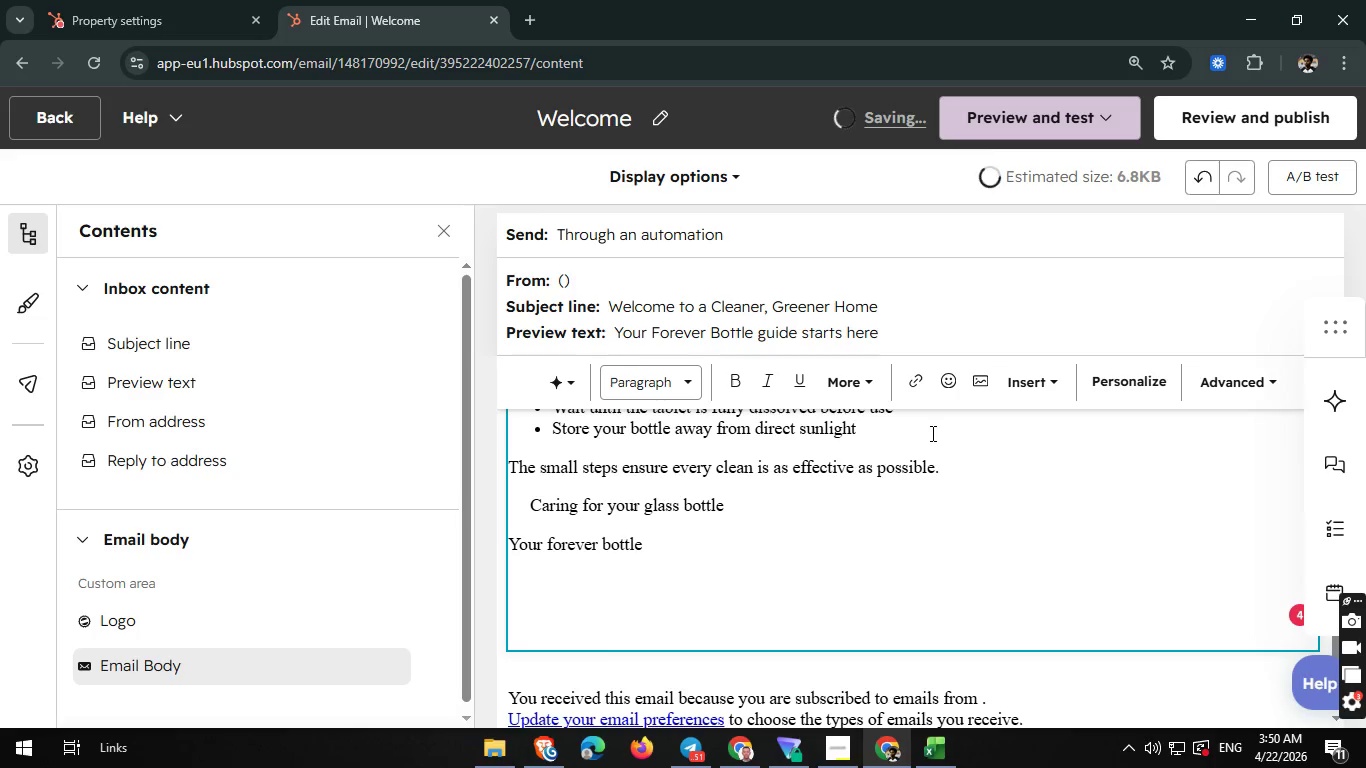 
key(Space)
 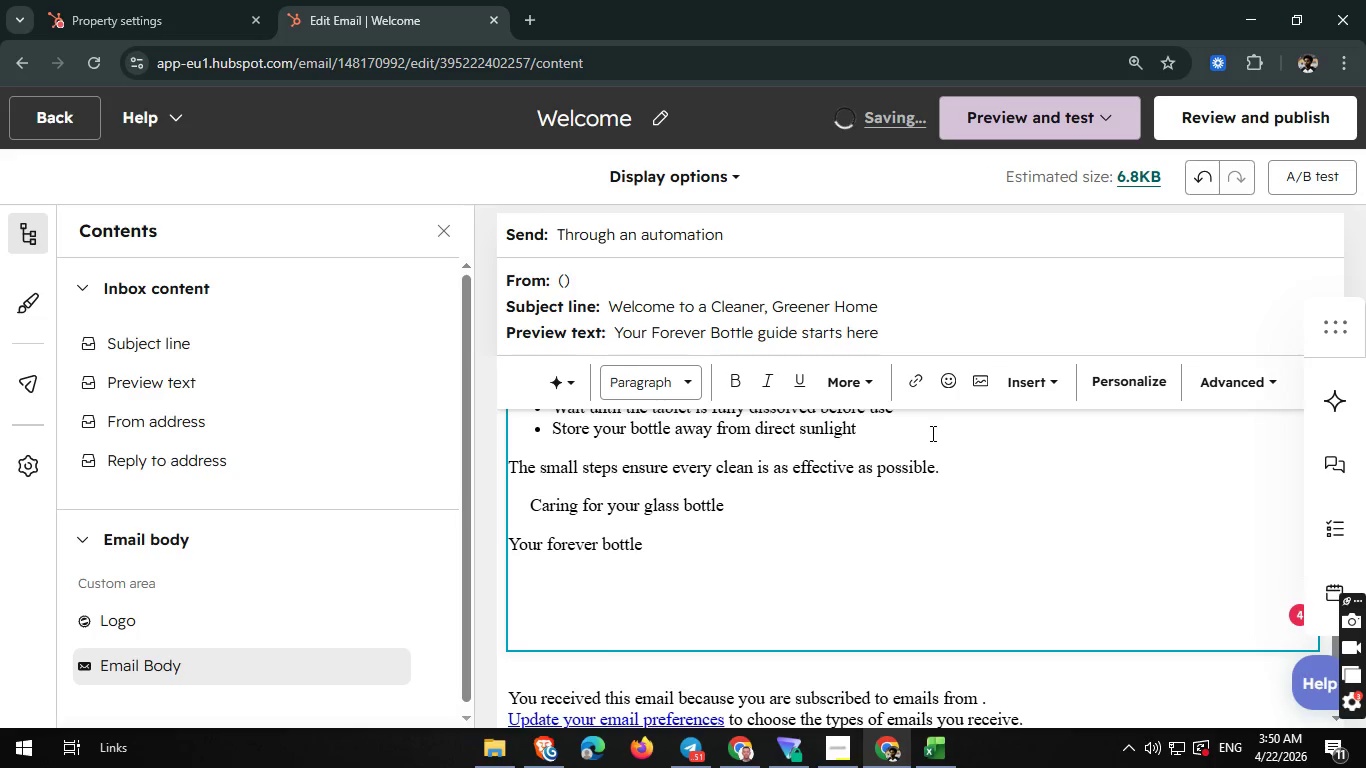 
type(is designed to last for years. A little care goes a long way:)
 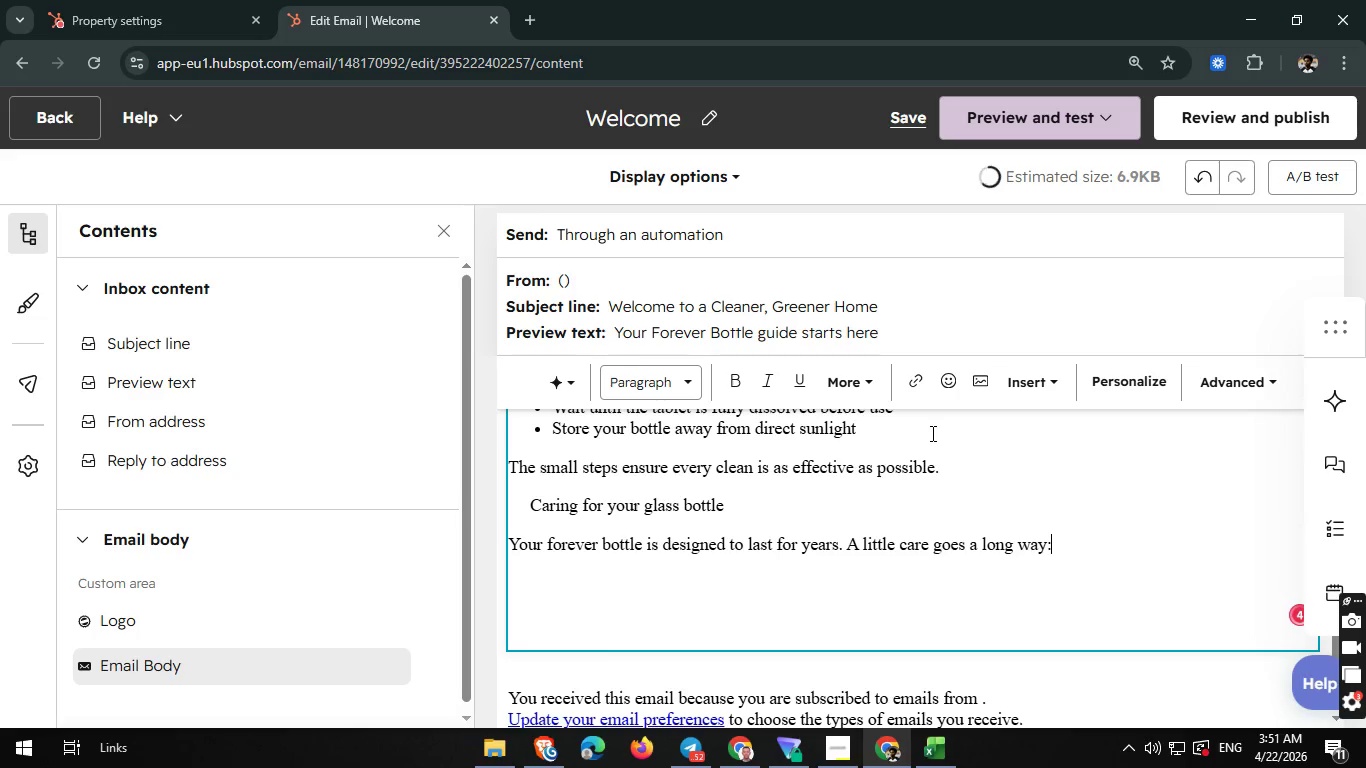 
key(Enter)
 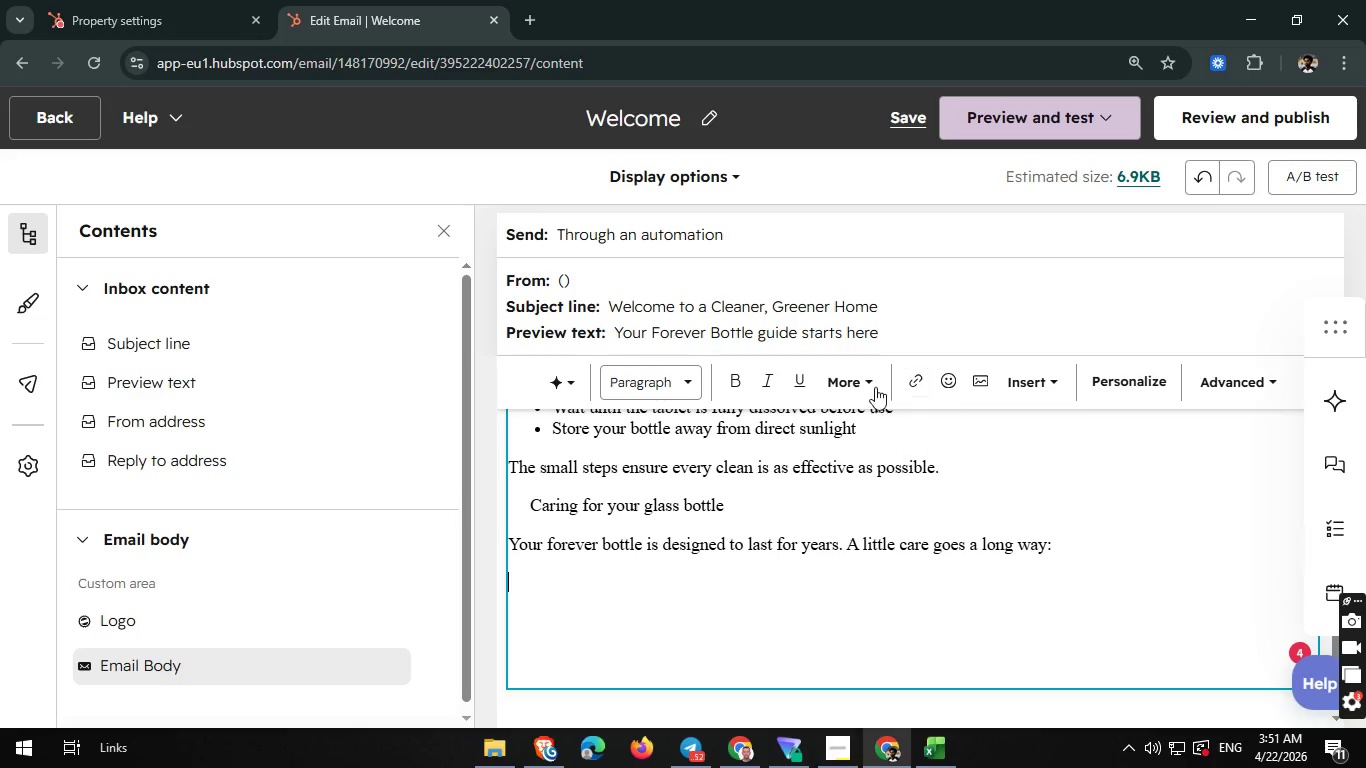 
left_click([870, 386])
 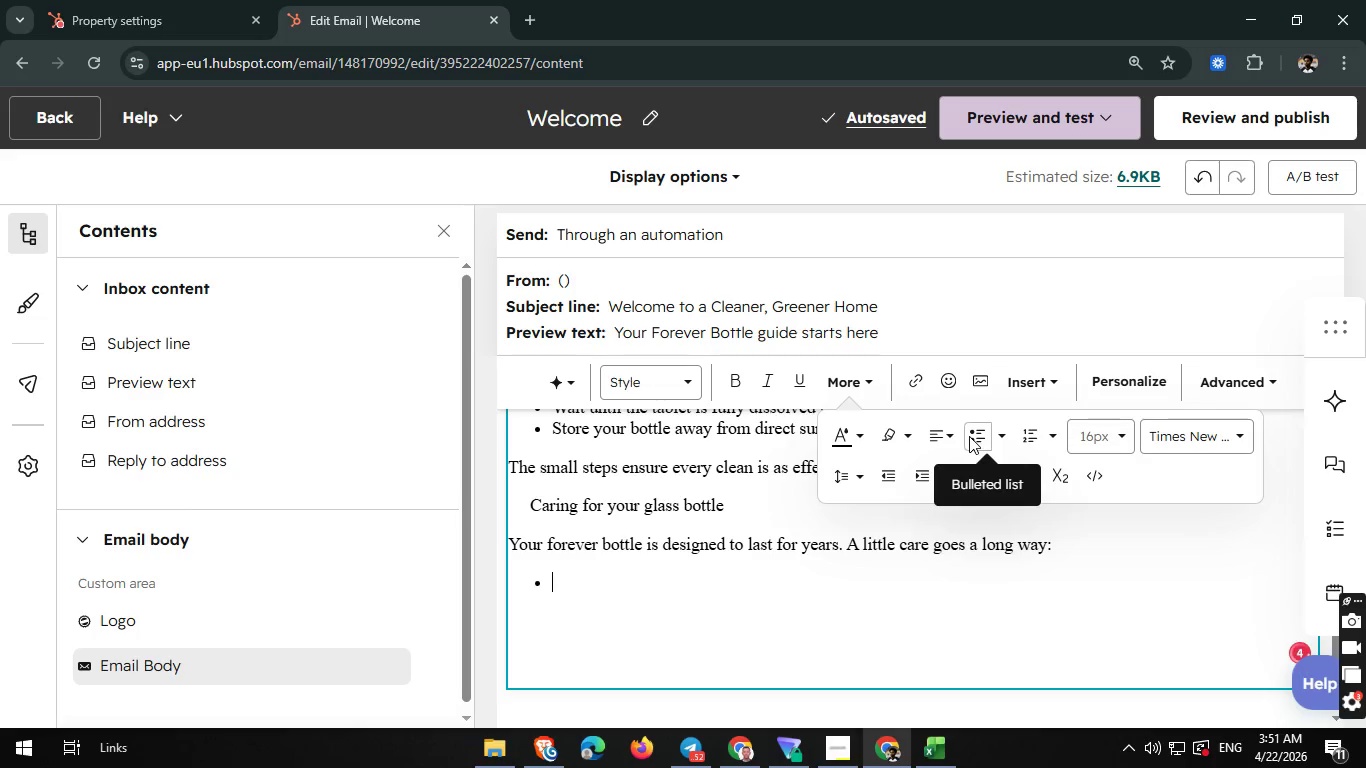 
left_click([969, 436])
 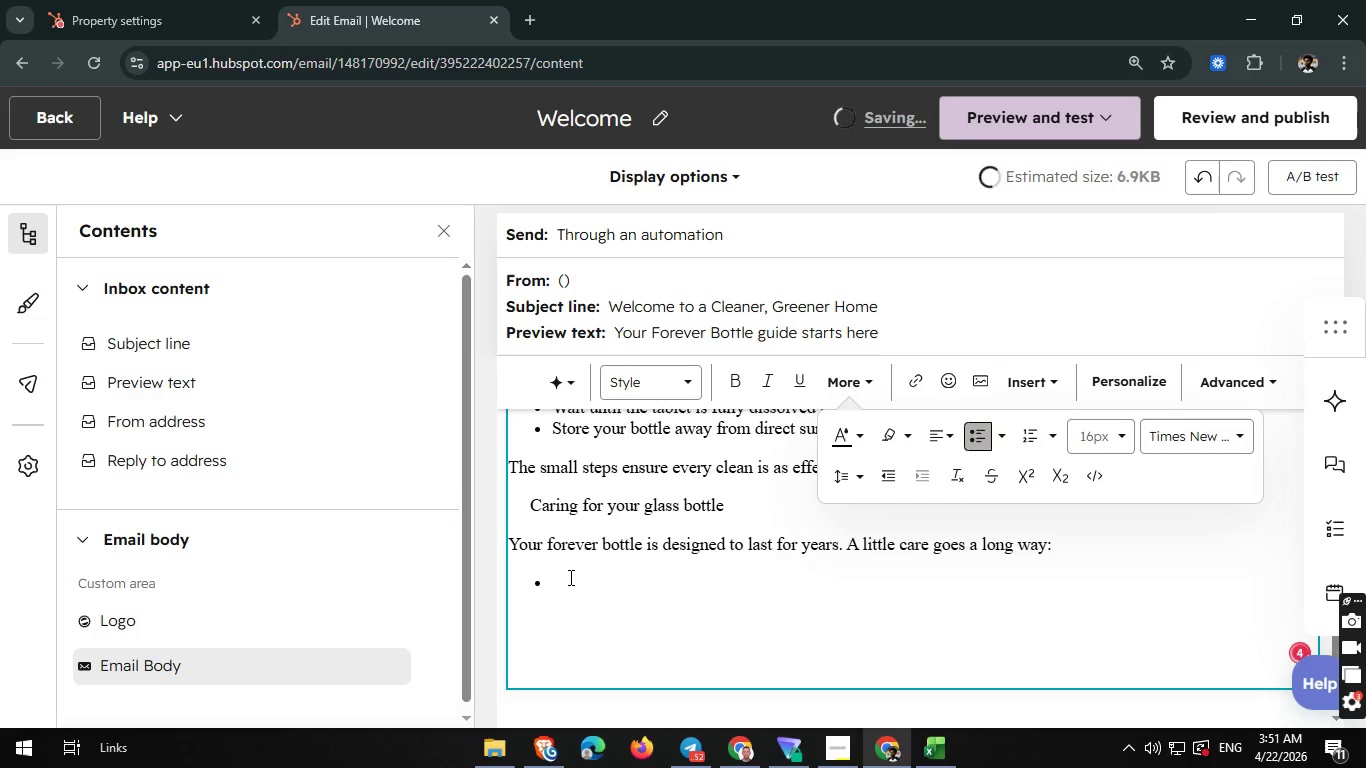 
type(Reduce landfill waste)
 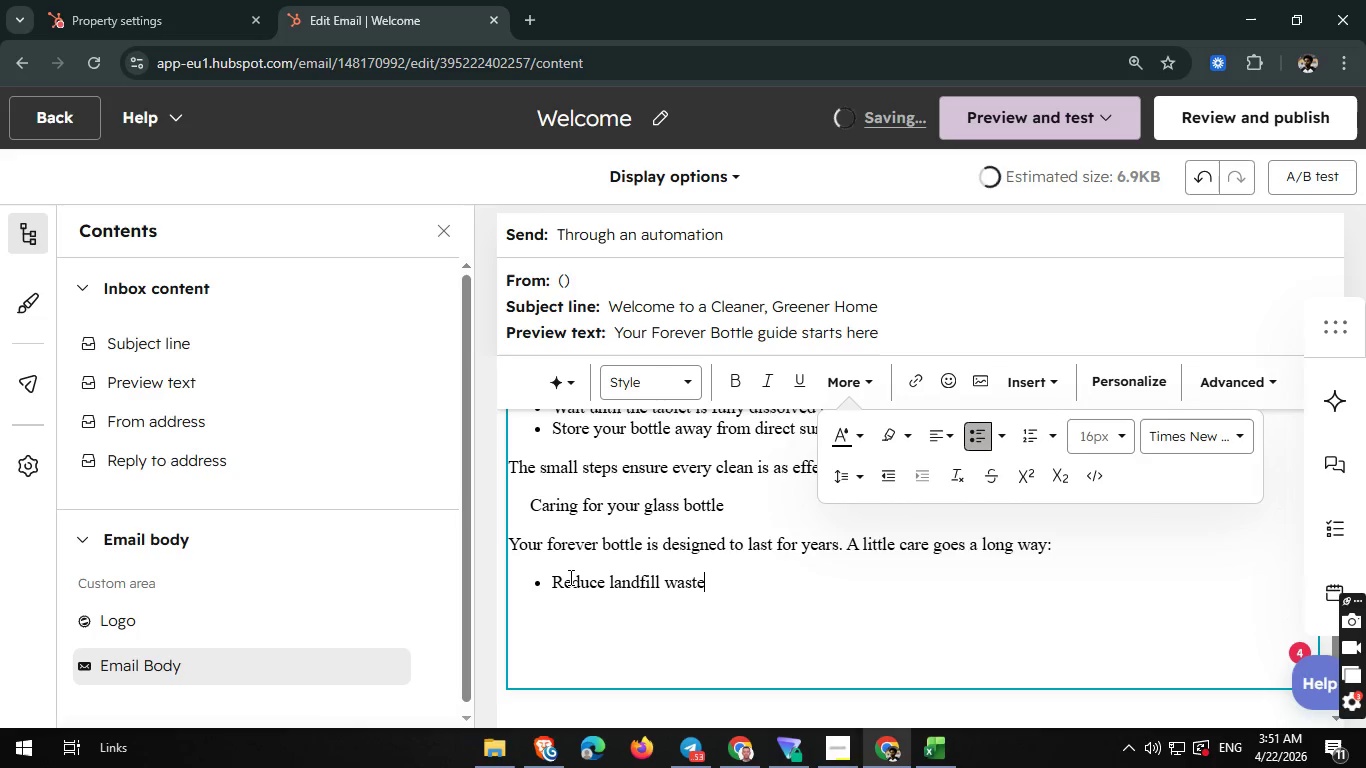 
key(Enter)
 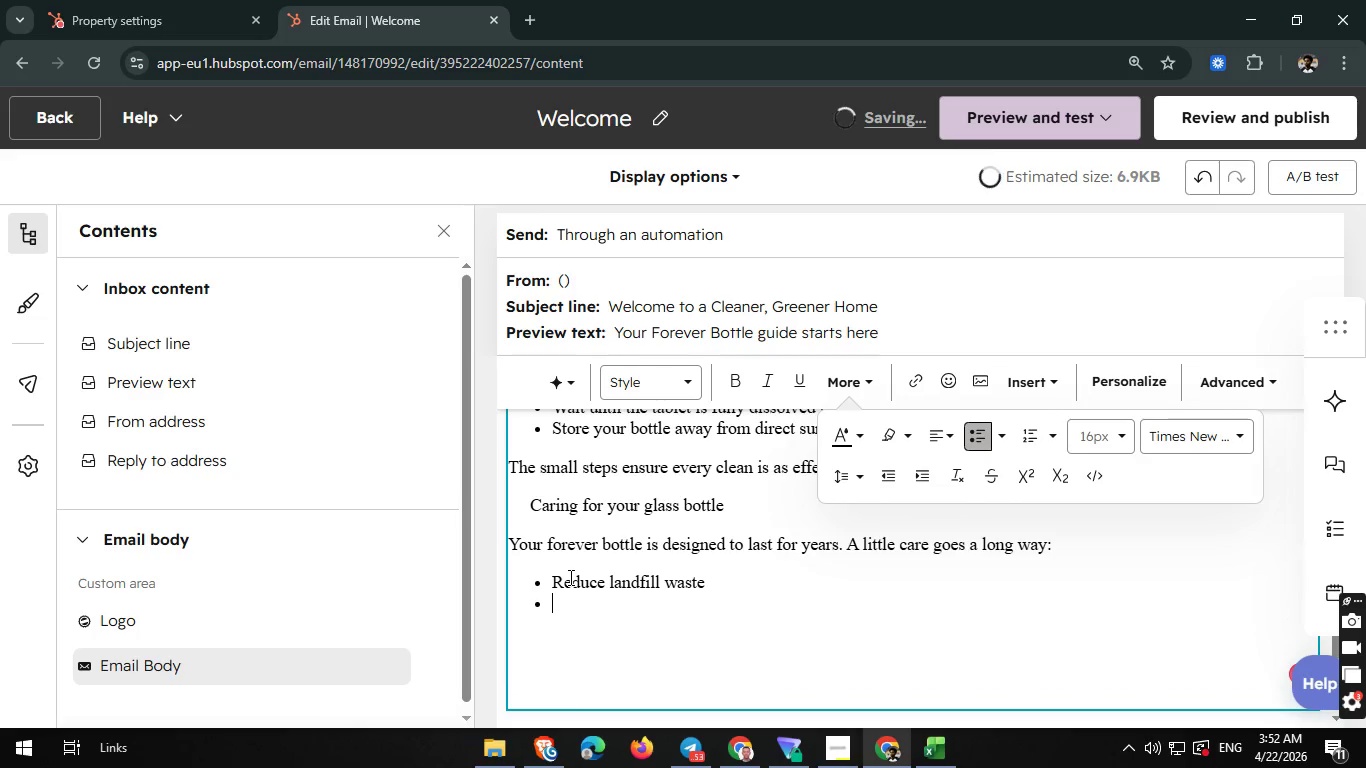 
hold_key(key=ShiftRight, duration=0.48)
 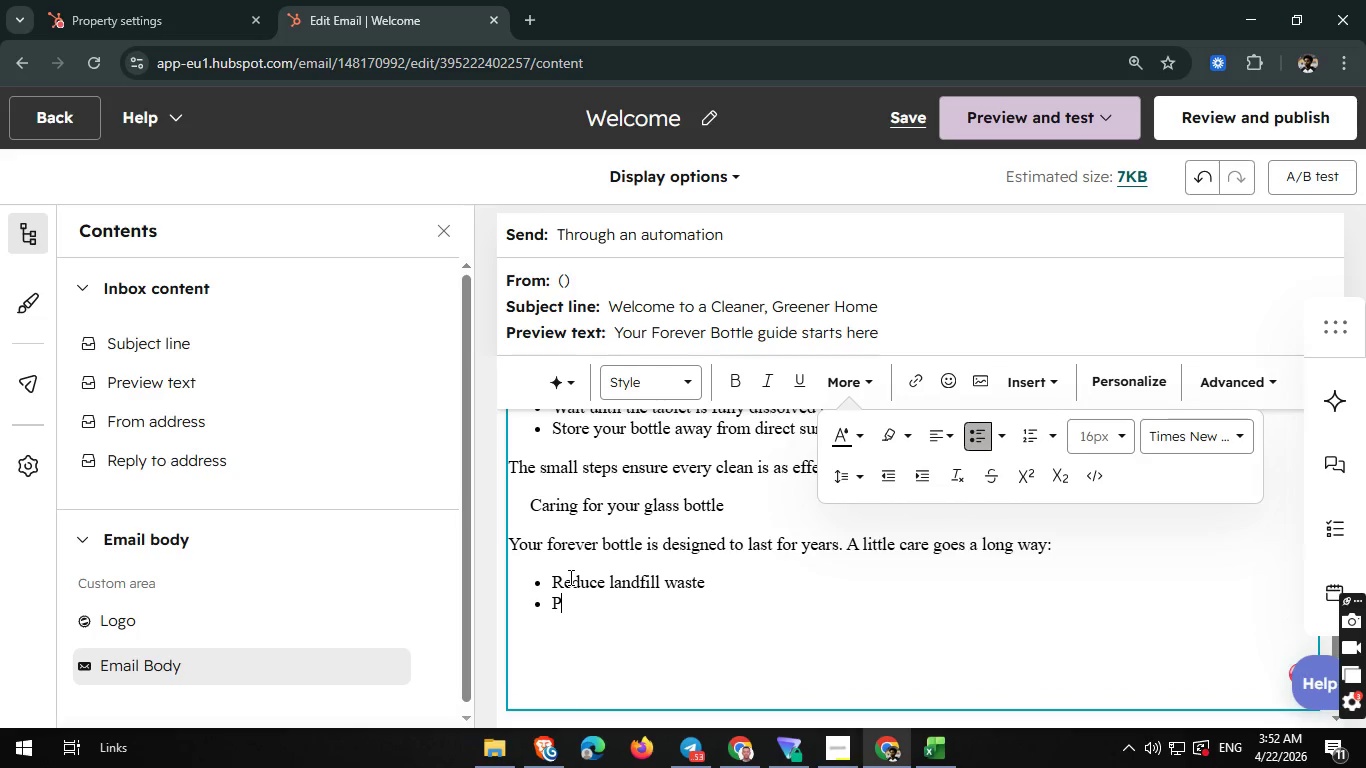 
type(Protect oceans and wildlife)
 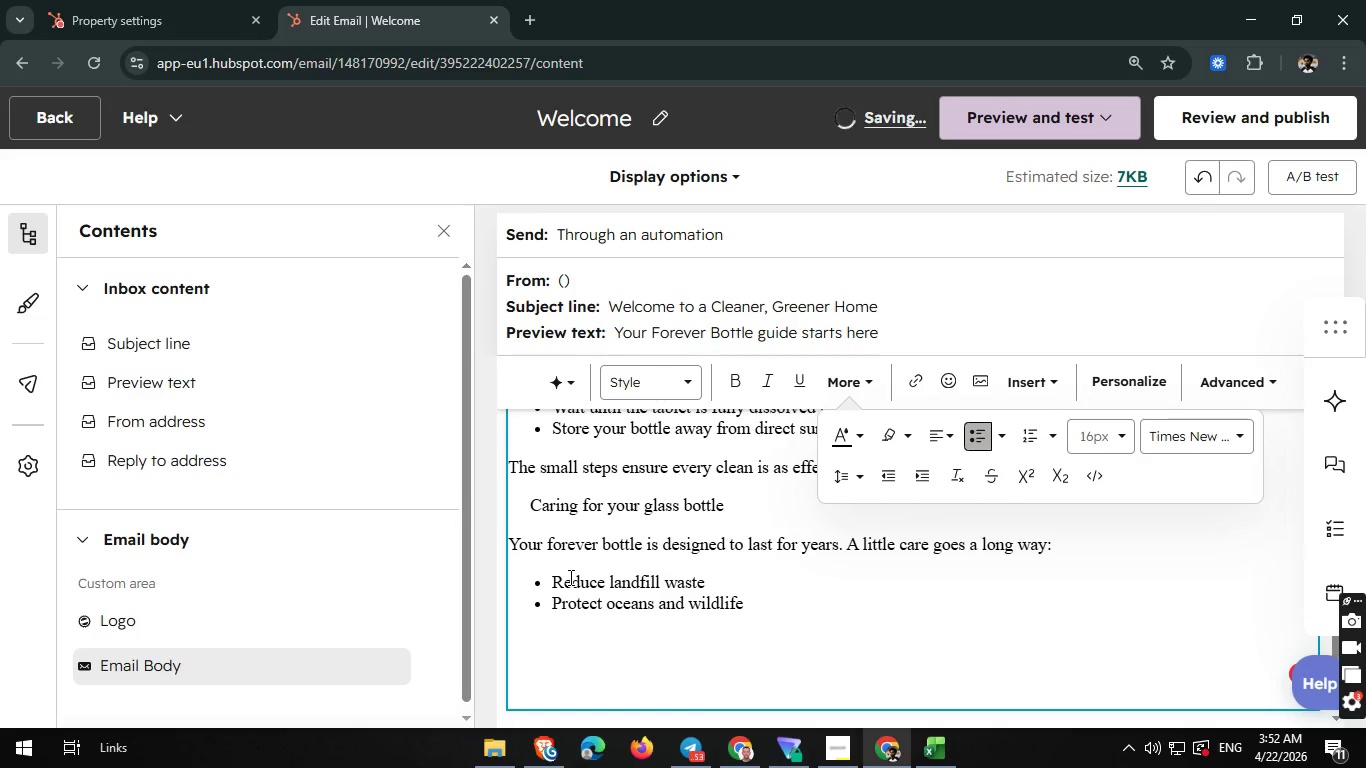 
key(Enter)
 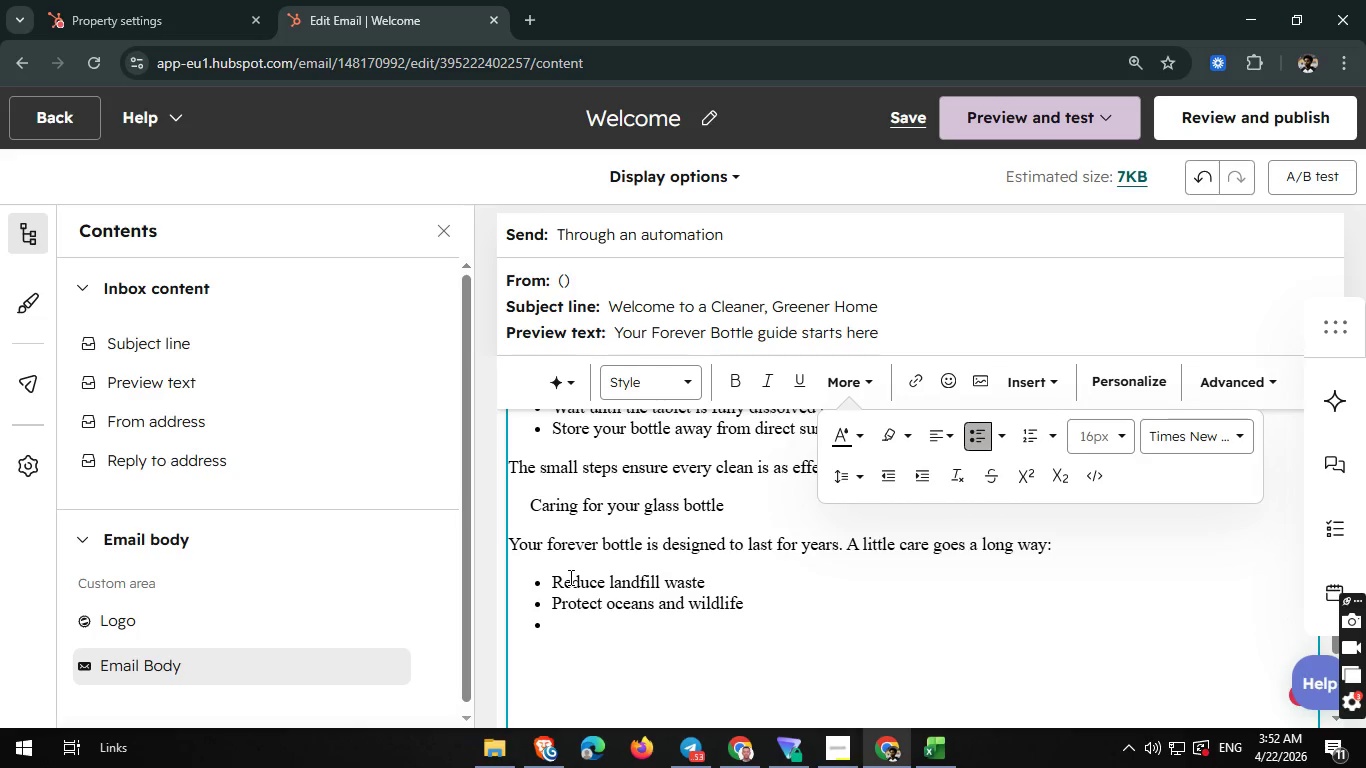 
type(Lower carbon emissions from manufacturing)
 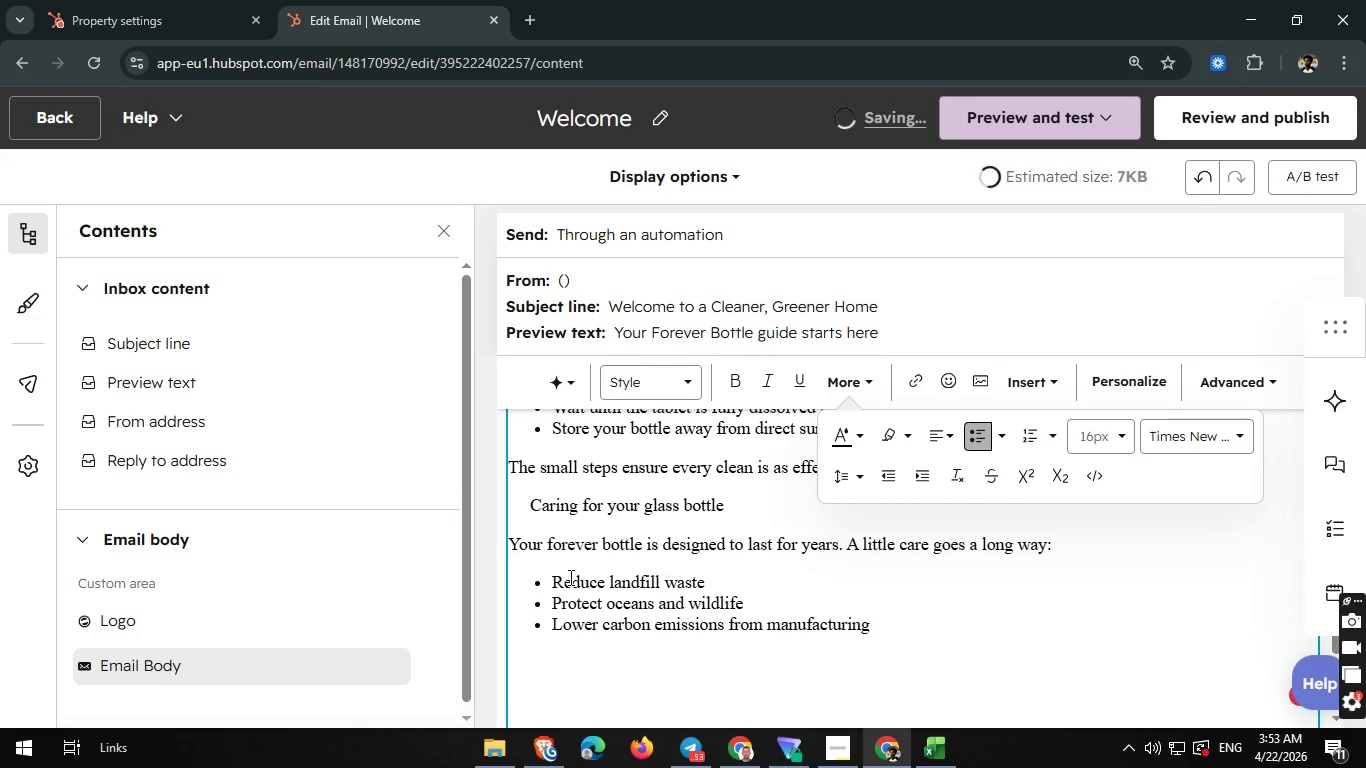 
key(Enter)
 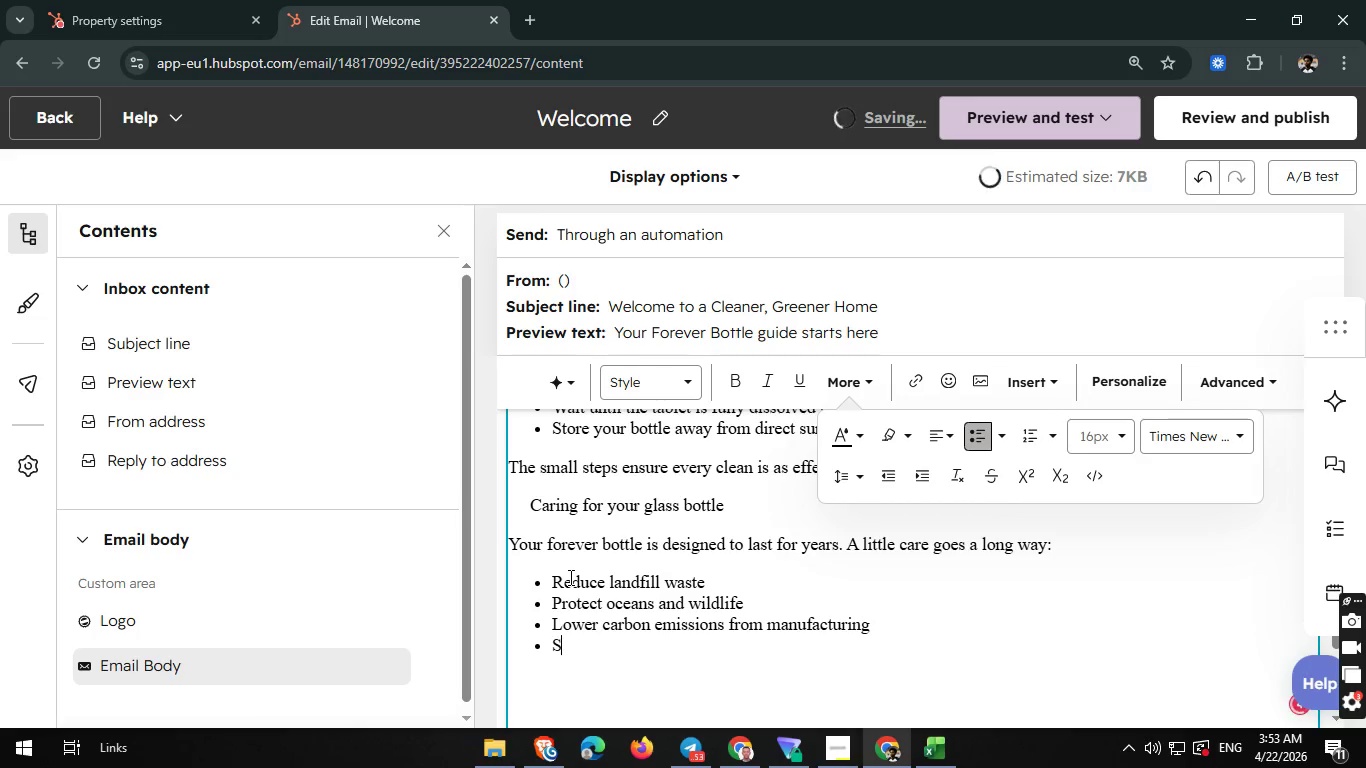 
type(Support a more sustaibab)
key(Backspace)
key(Backspace)
key(Backspace)
type(nable future)
 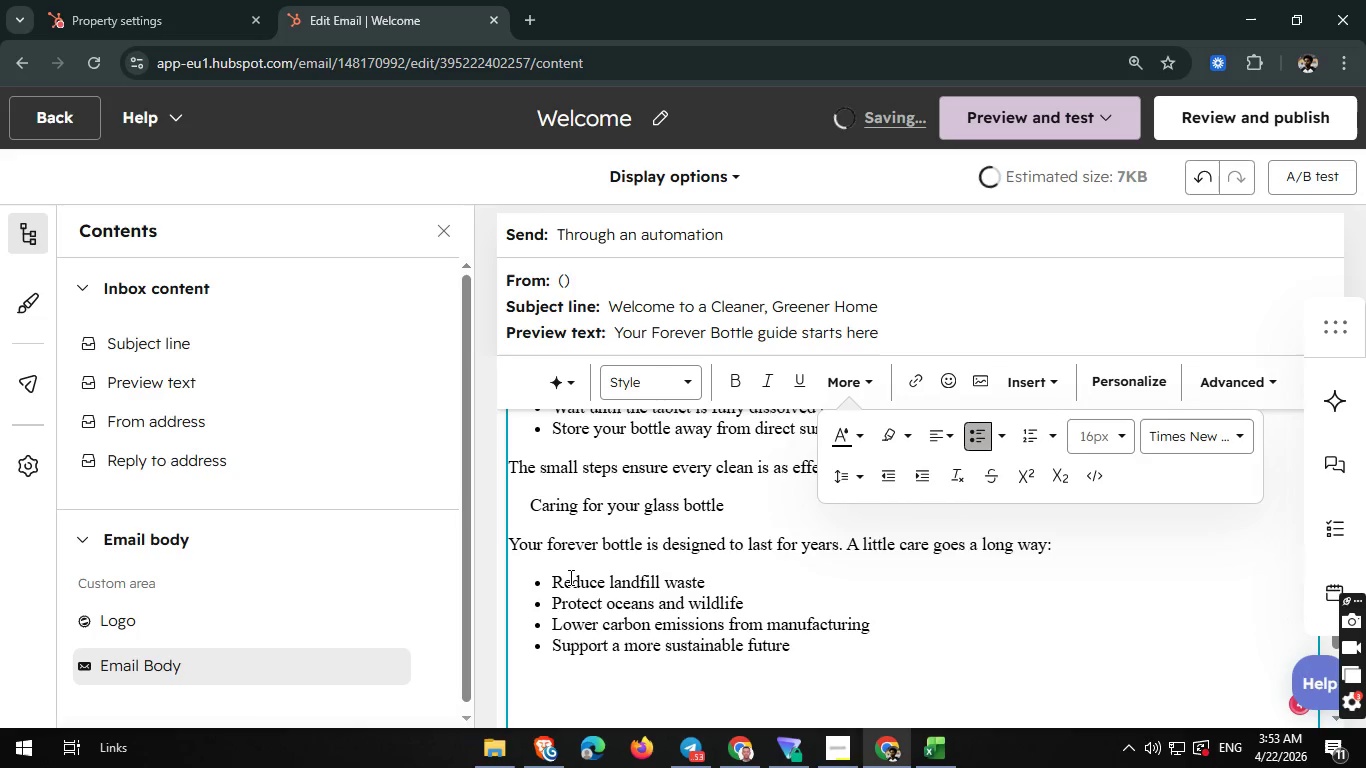 
key(Enter)
 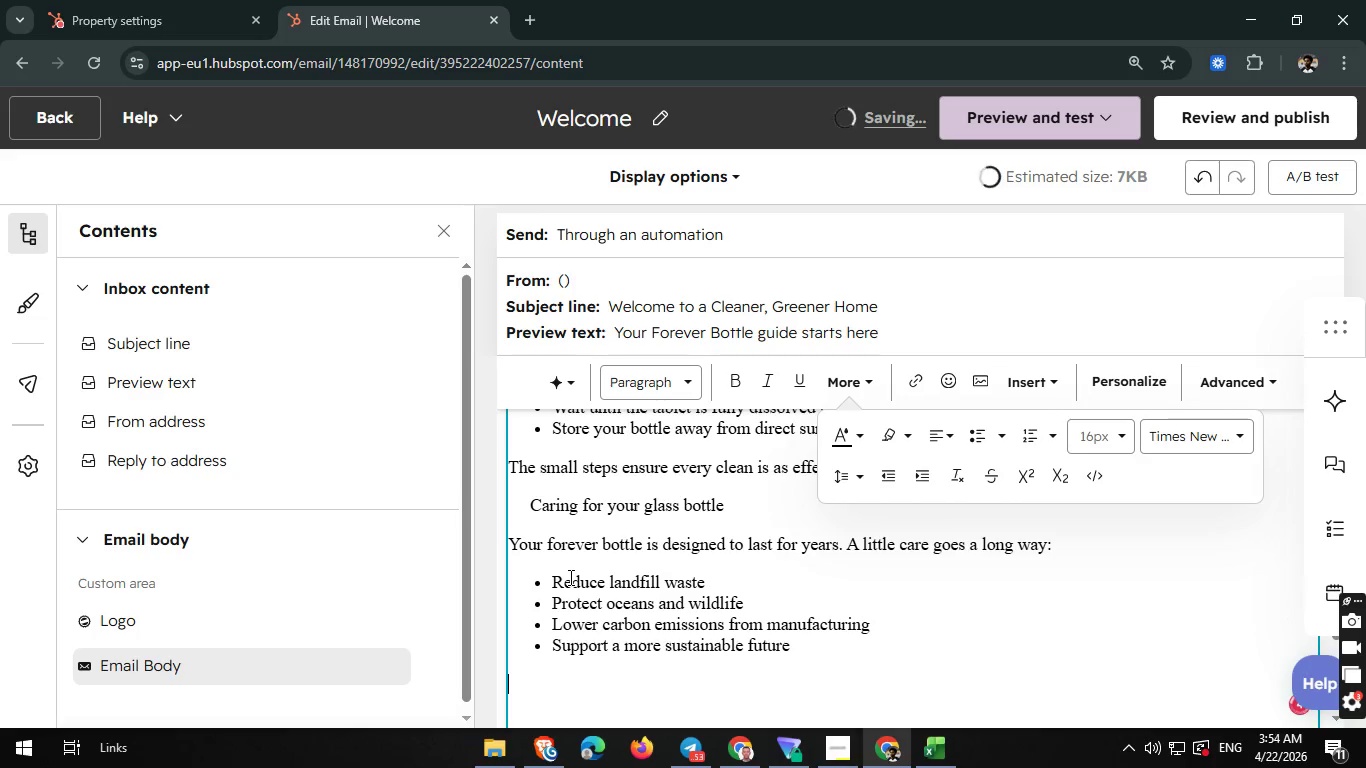 
key(Enter)
 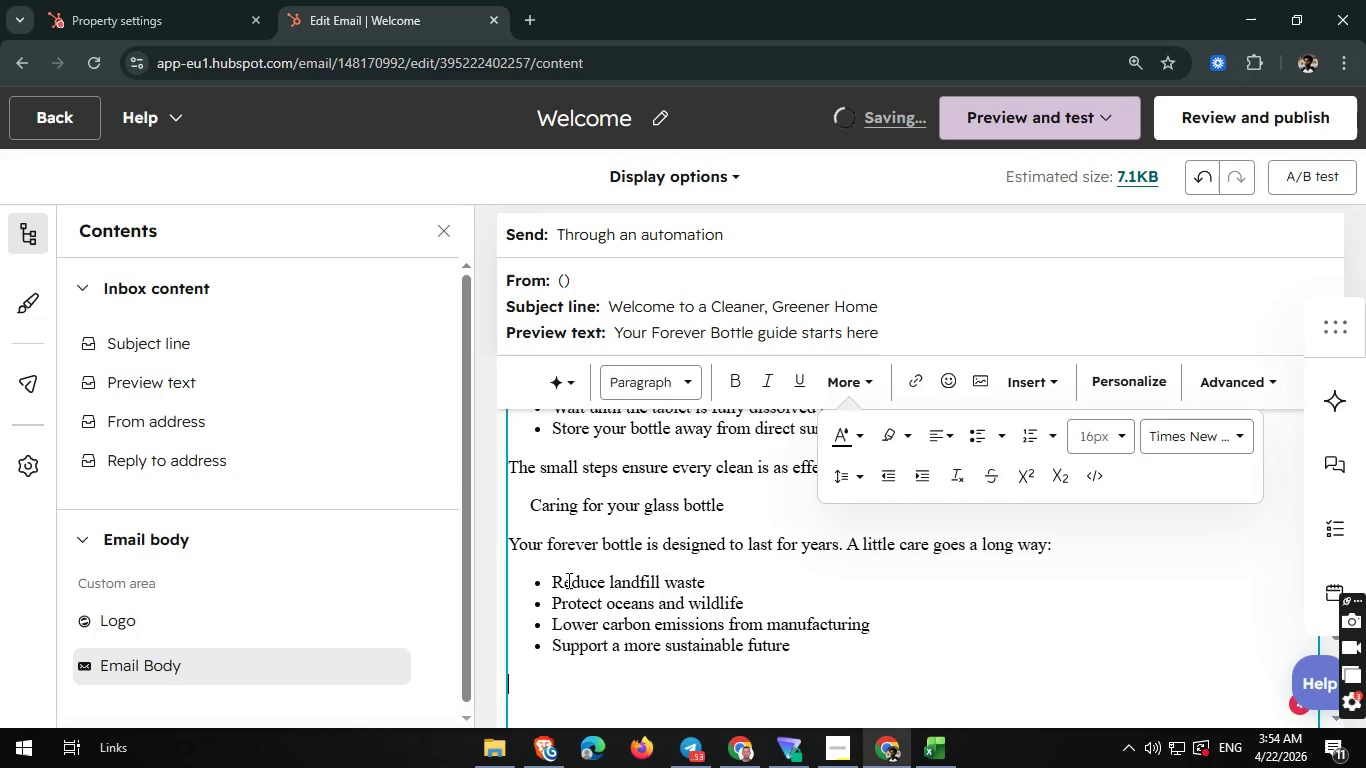 
wait(6.84)
 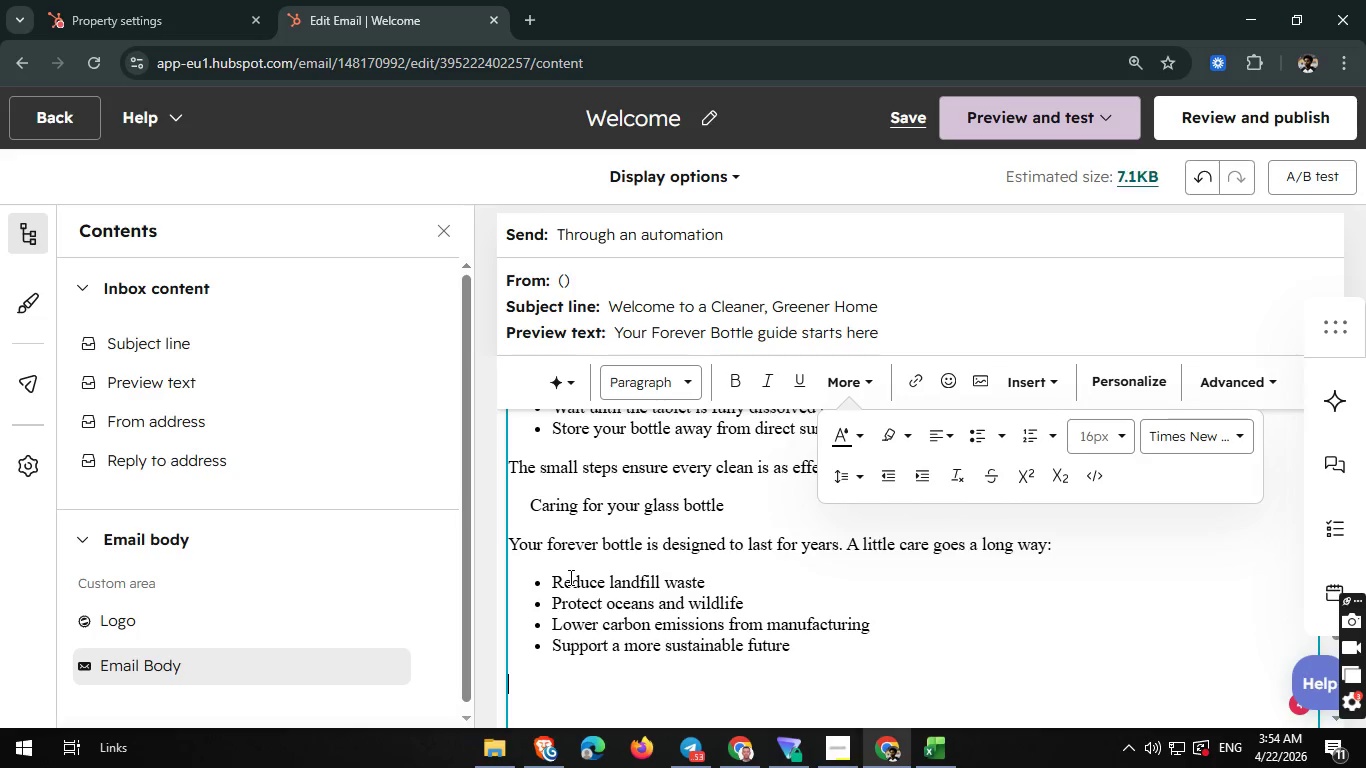 
scroll: coordinate [684, 633], scroll_direction: none, amount: 0.0
 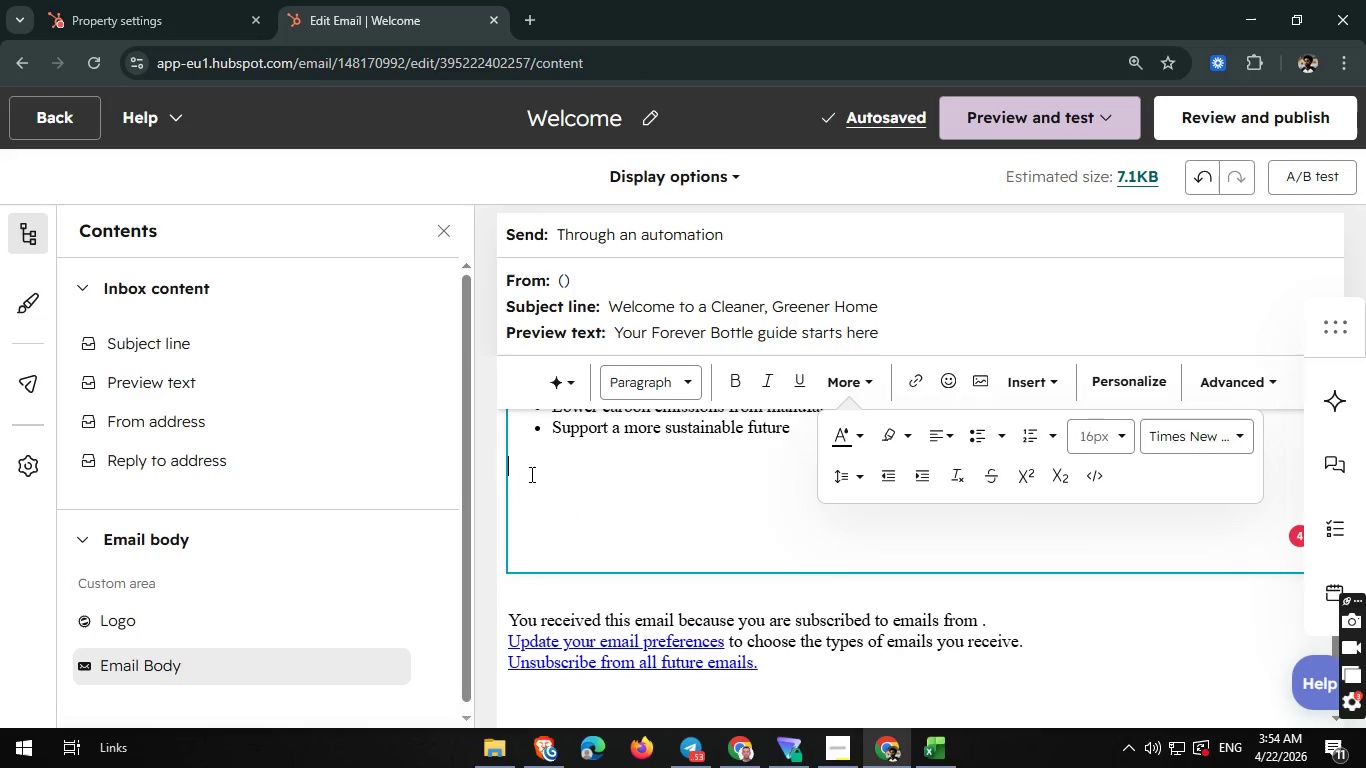 
wait(9.49)
 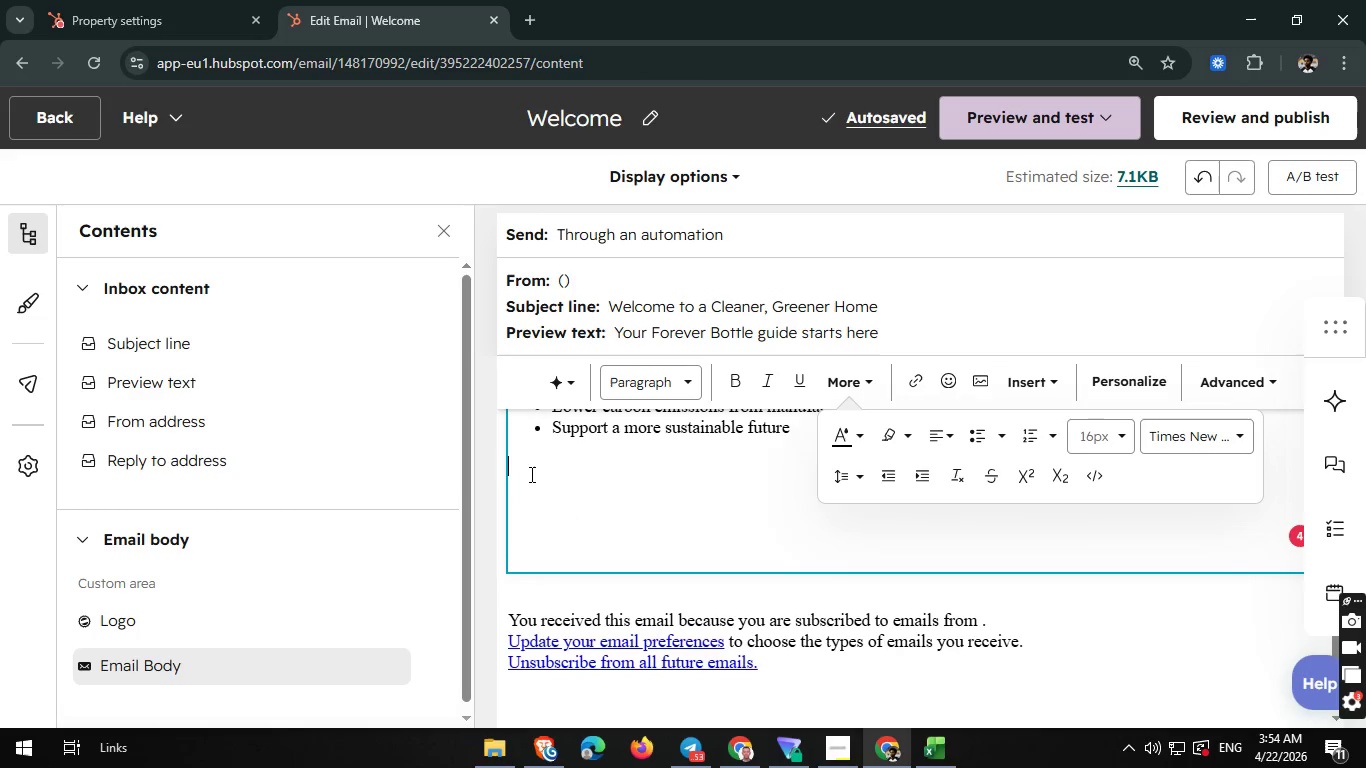 
type(Think)
 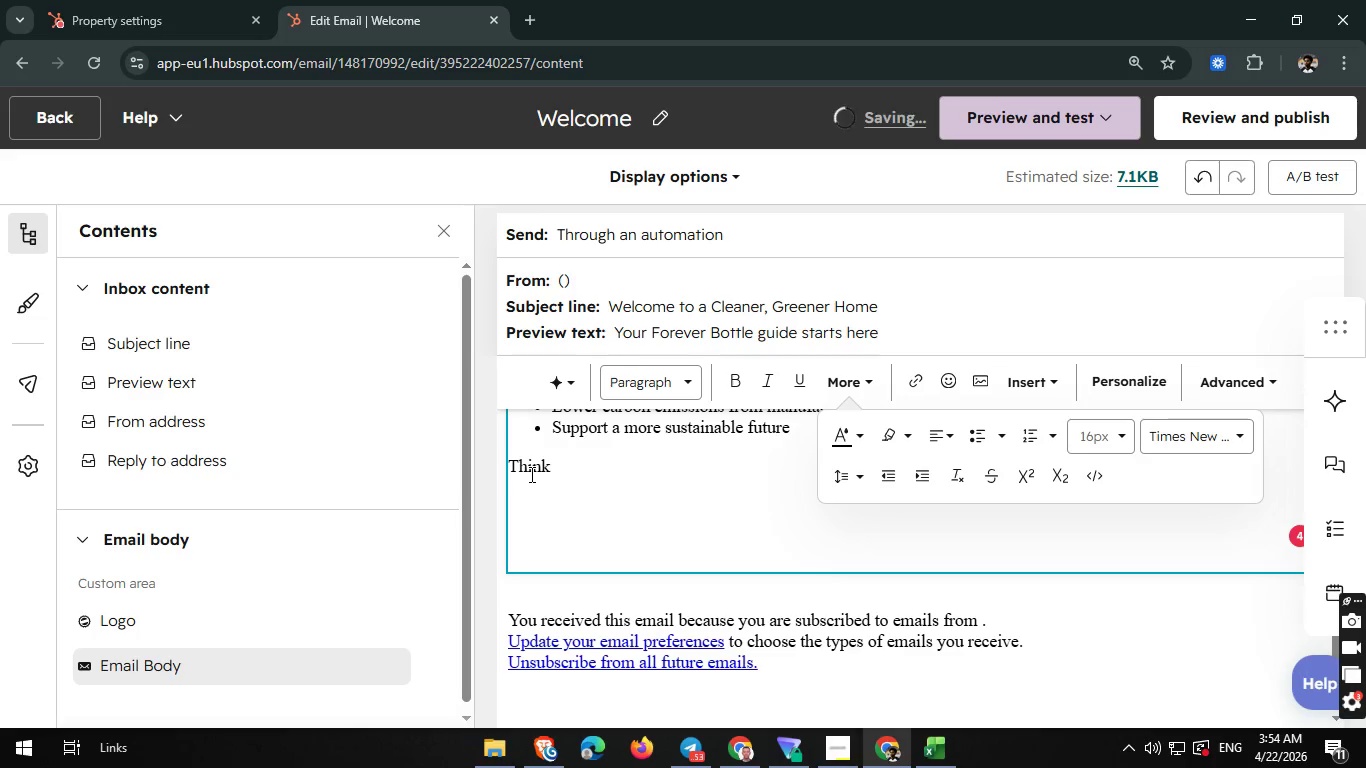 
wait(8.39)
 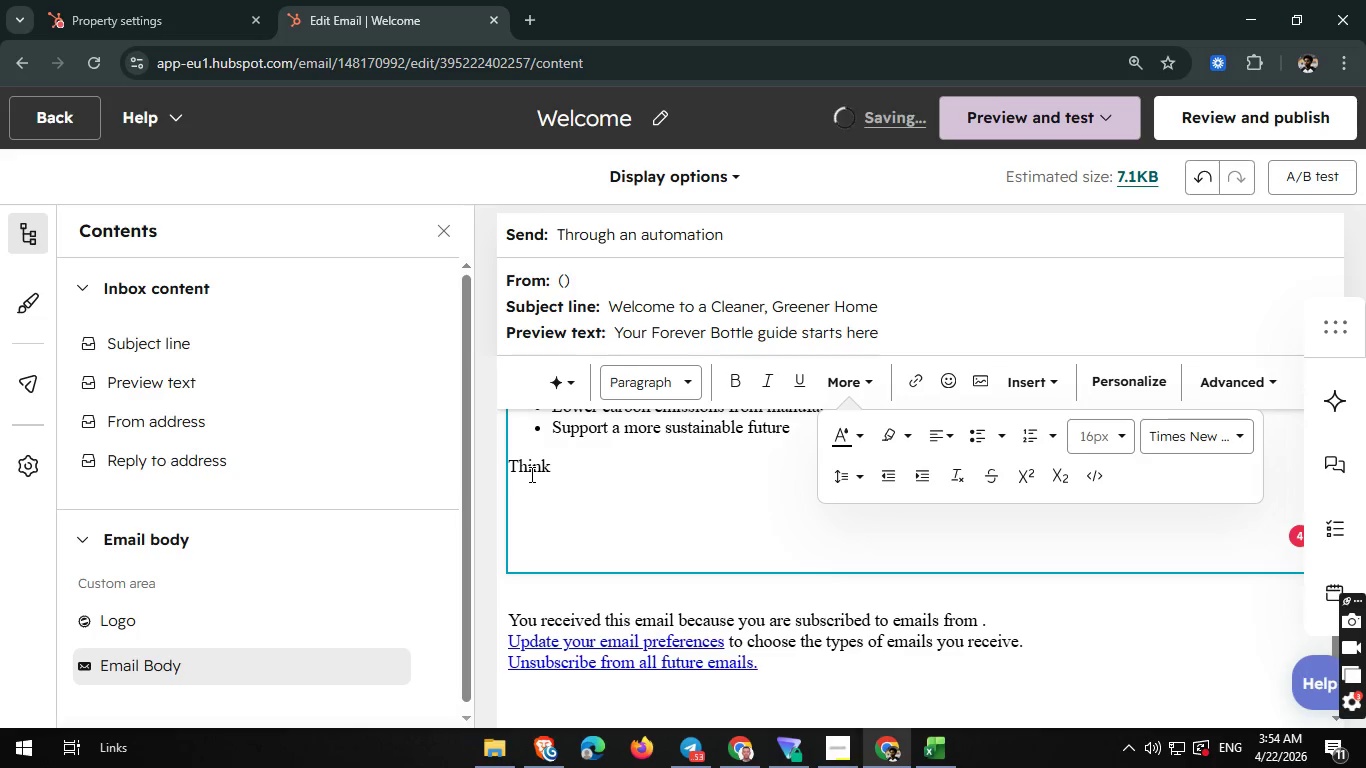 
type( of it as a long-term companion in o)
key(Backspace)
type(your)
 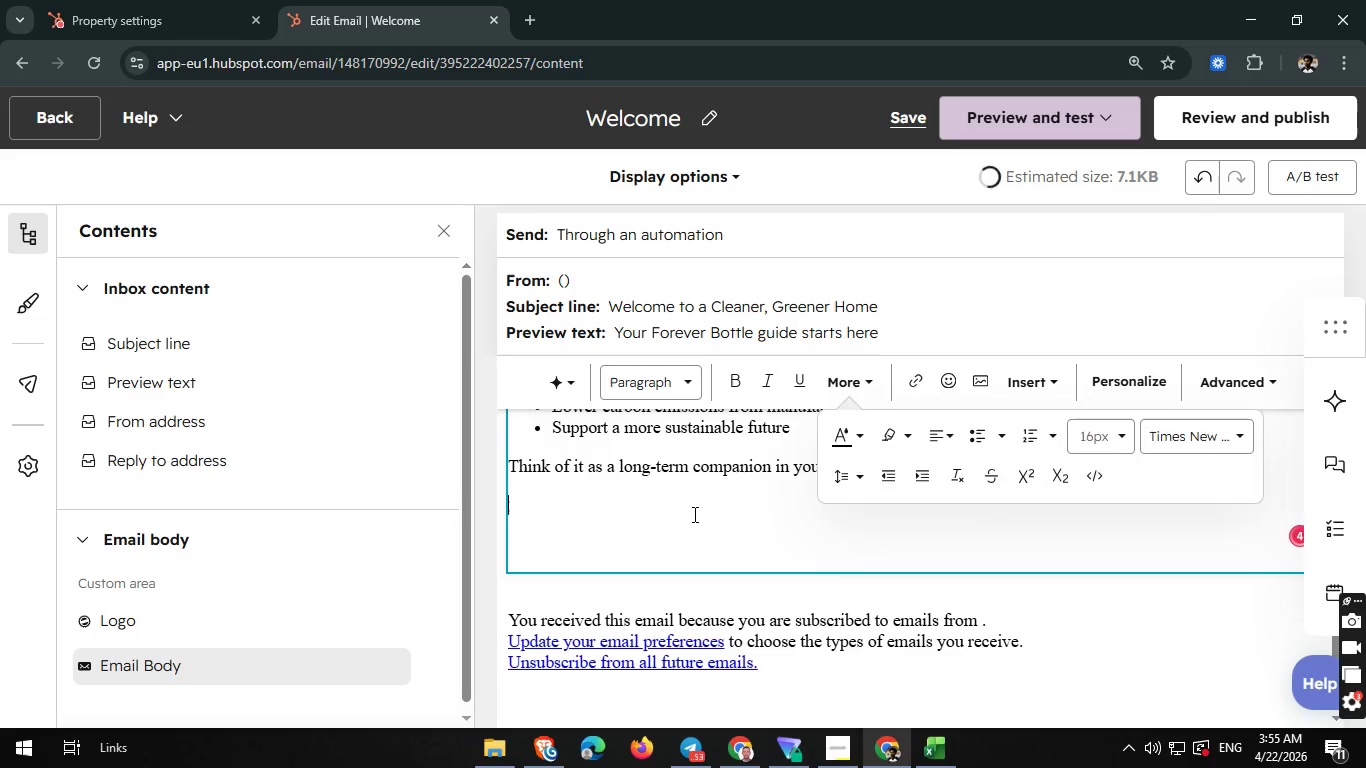 
left_click([693, 514])
 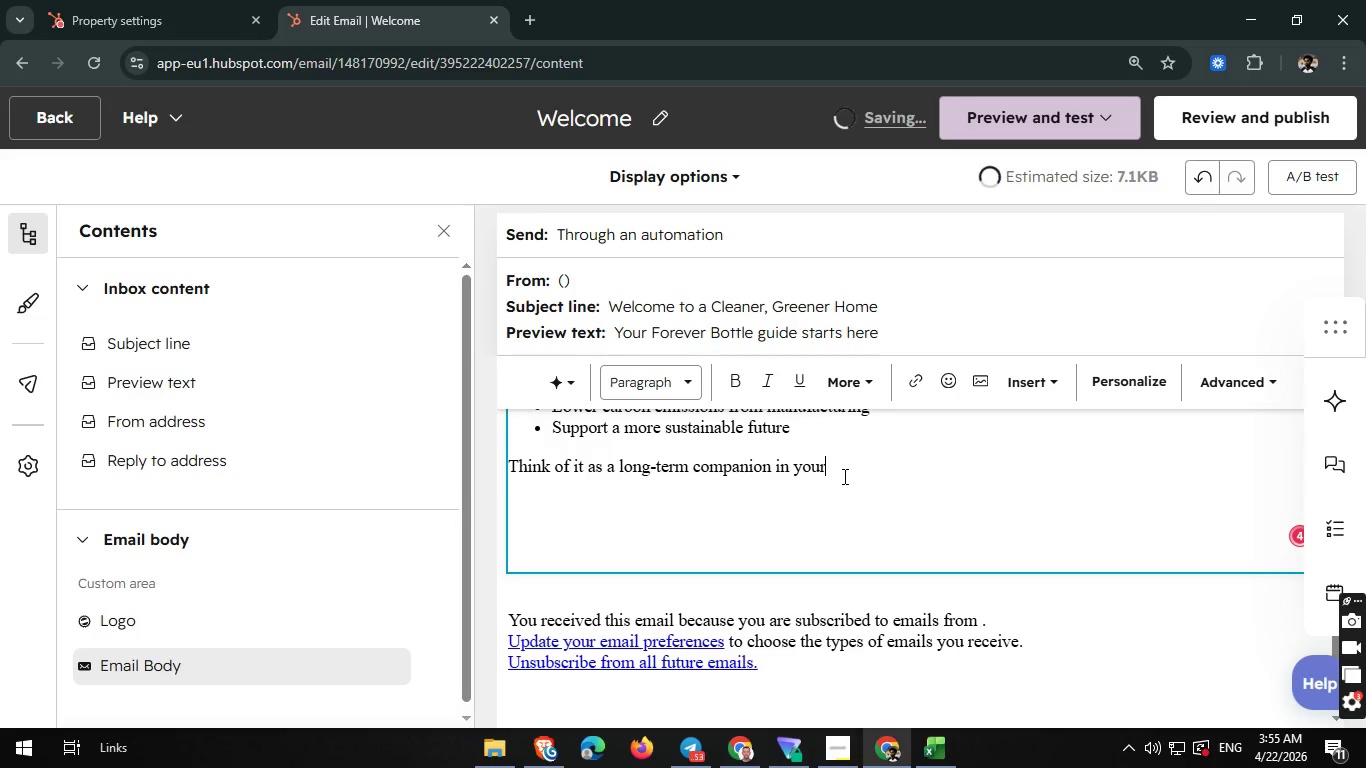 
left_click([843, 476])
 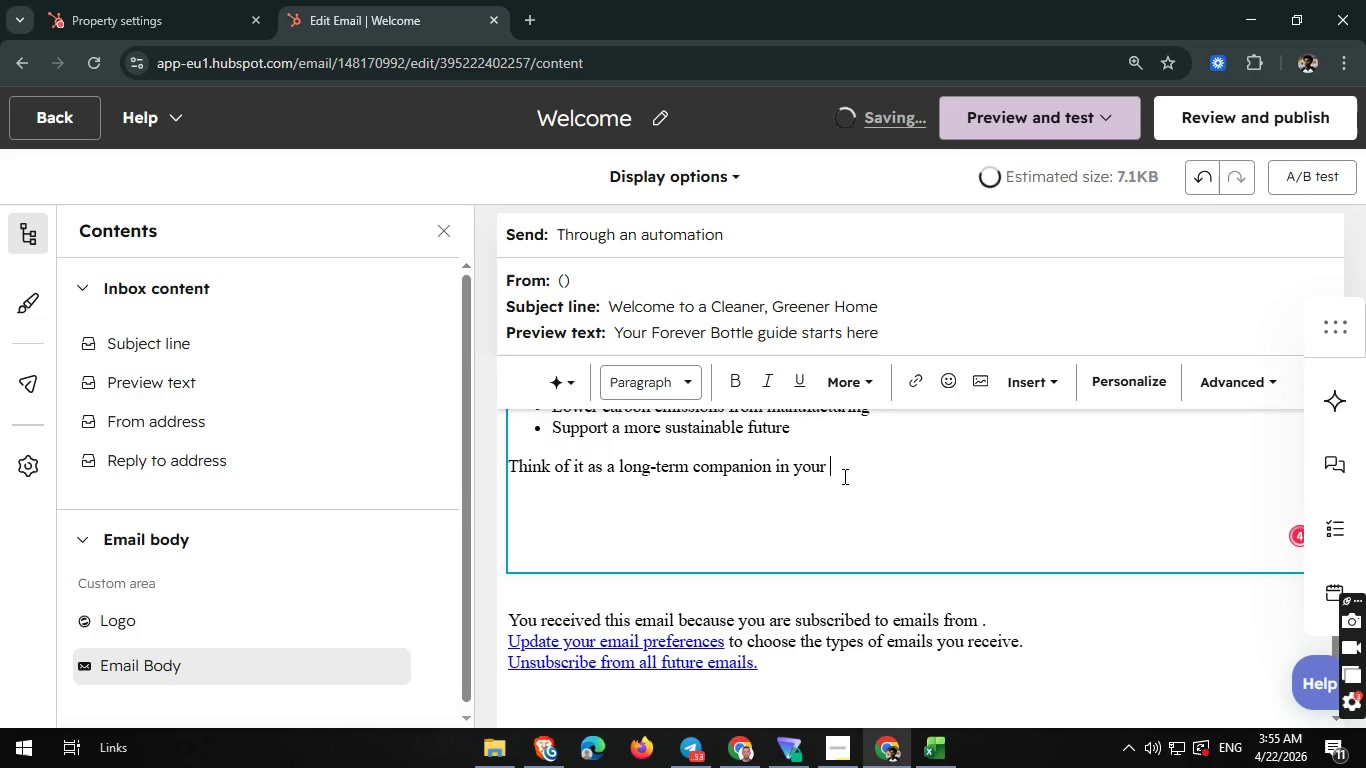 
key(Space)
 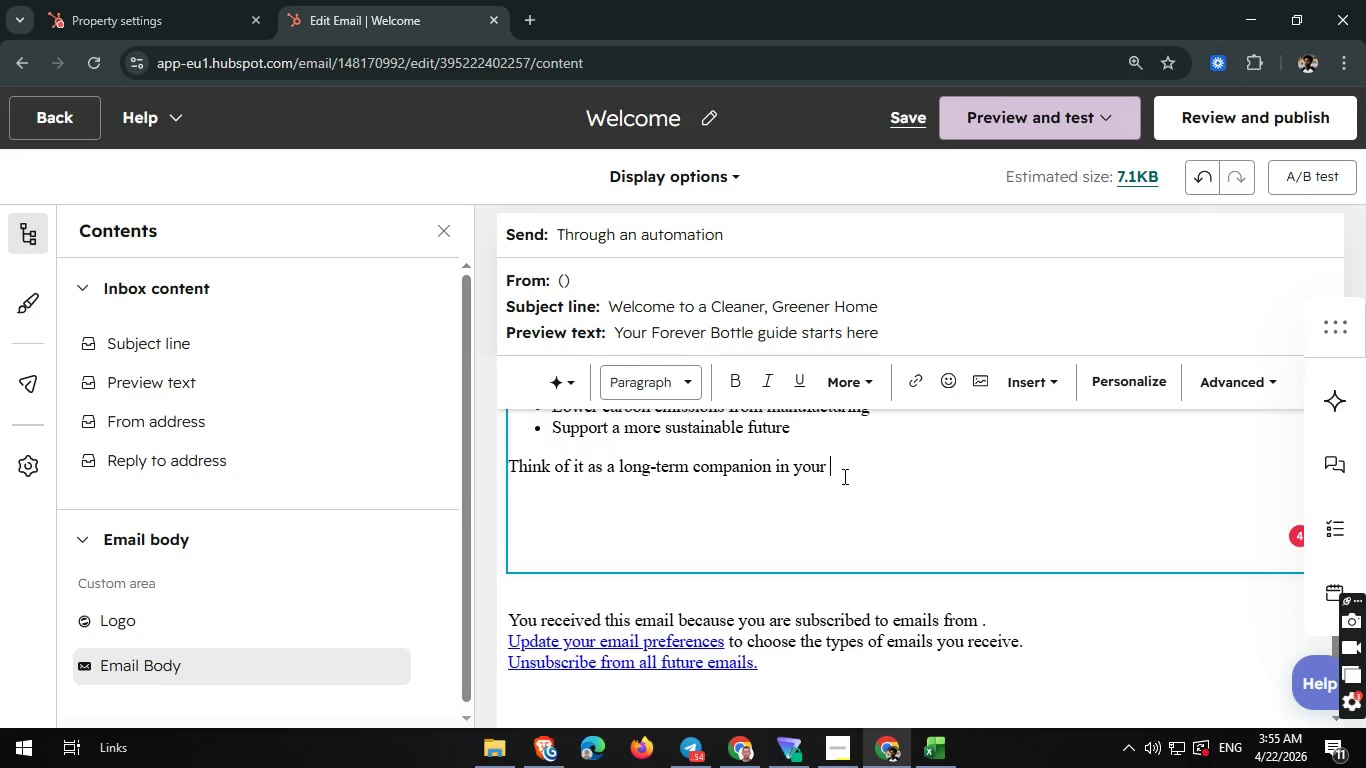 
type(home-not something disposable.)
 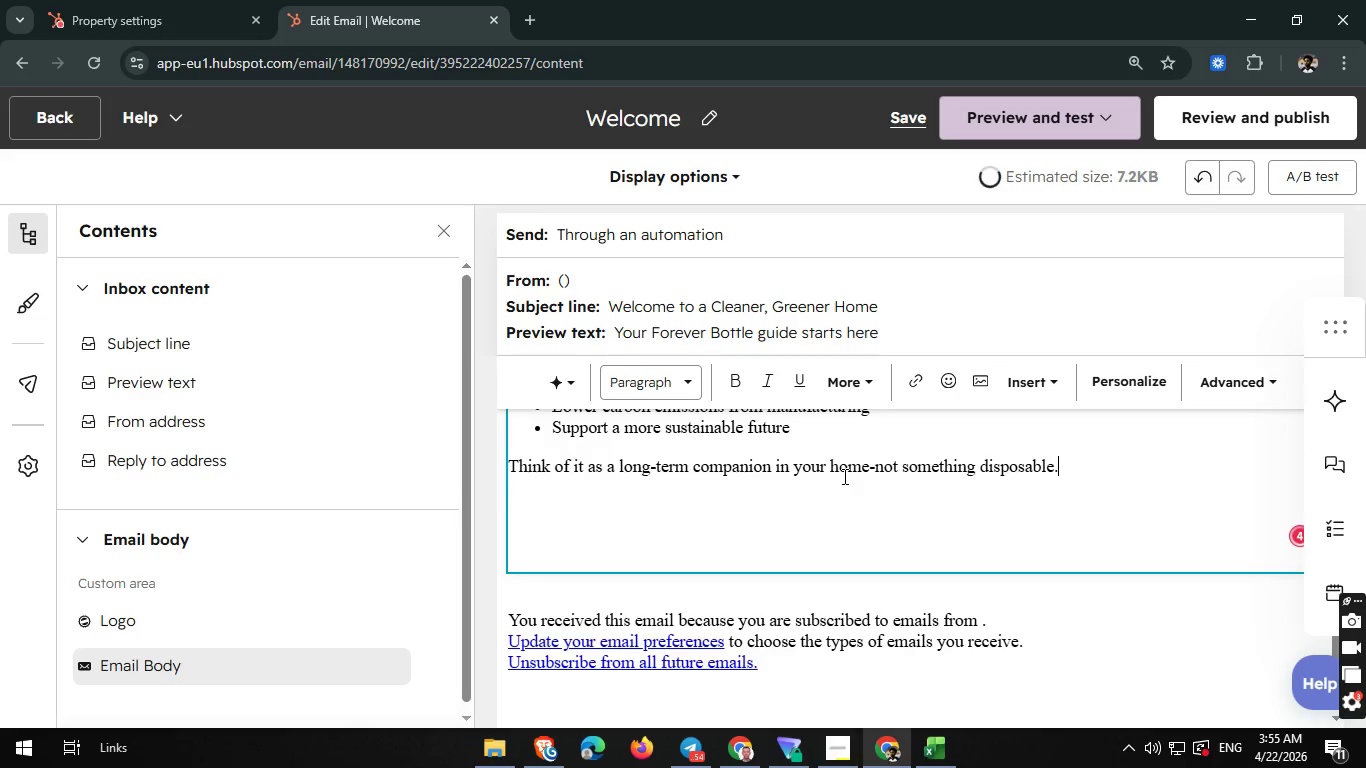 
key(Enter)
 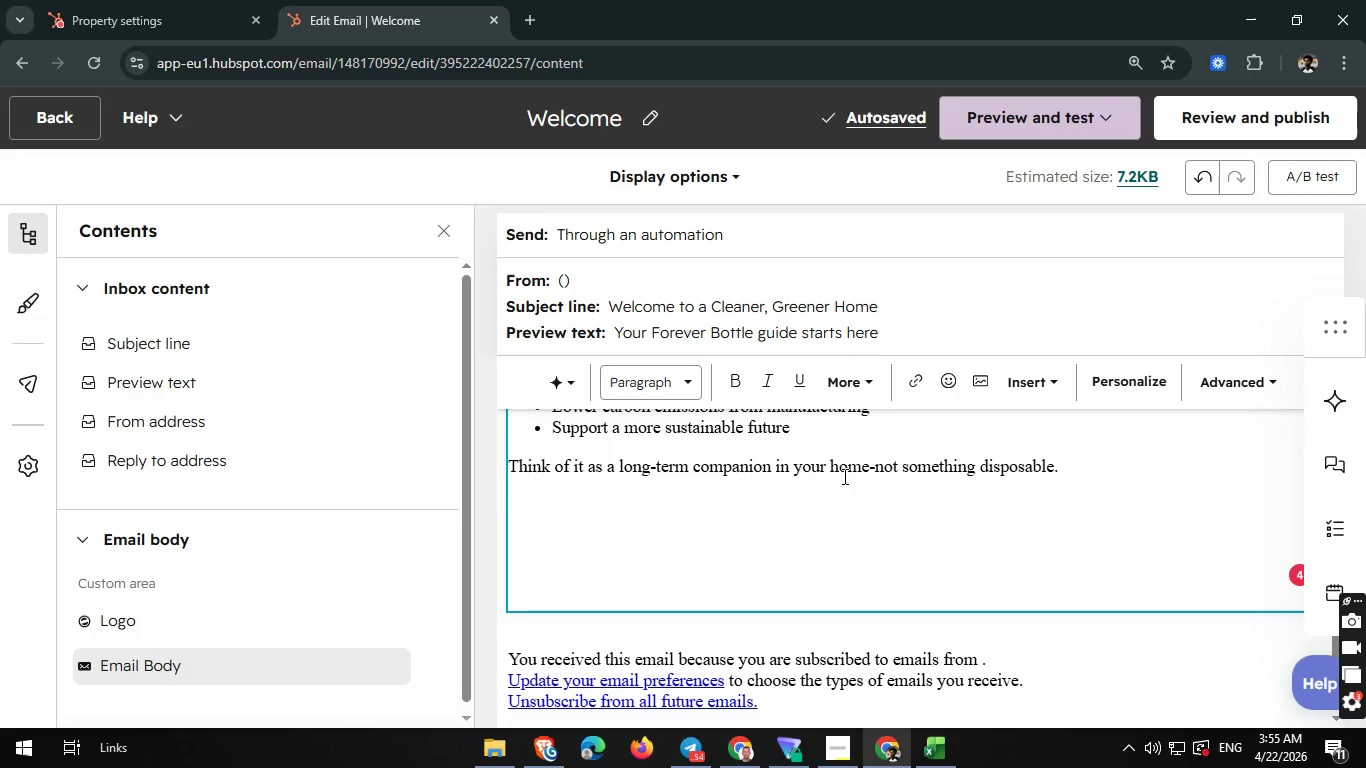 
wait(12.66)
 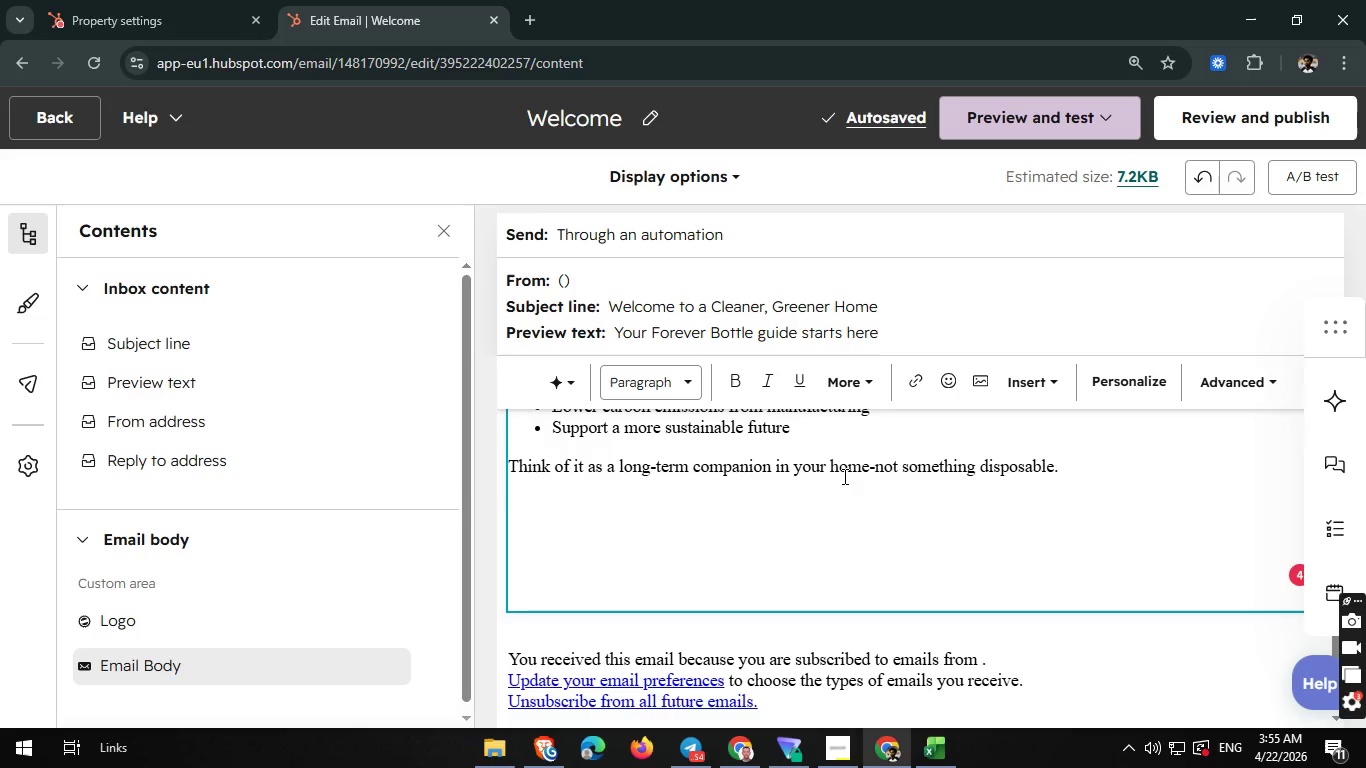 
hold_key(key=Space, duration=0.75)
 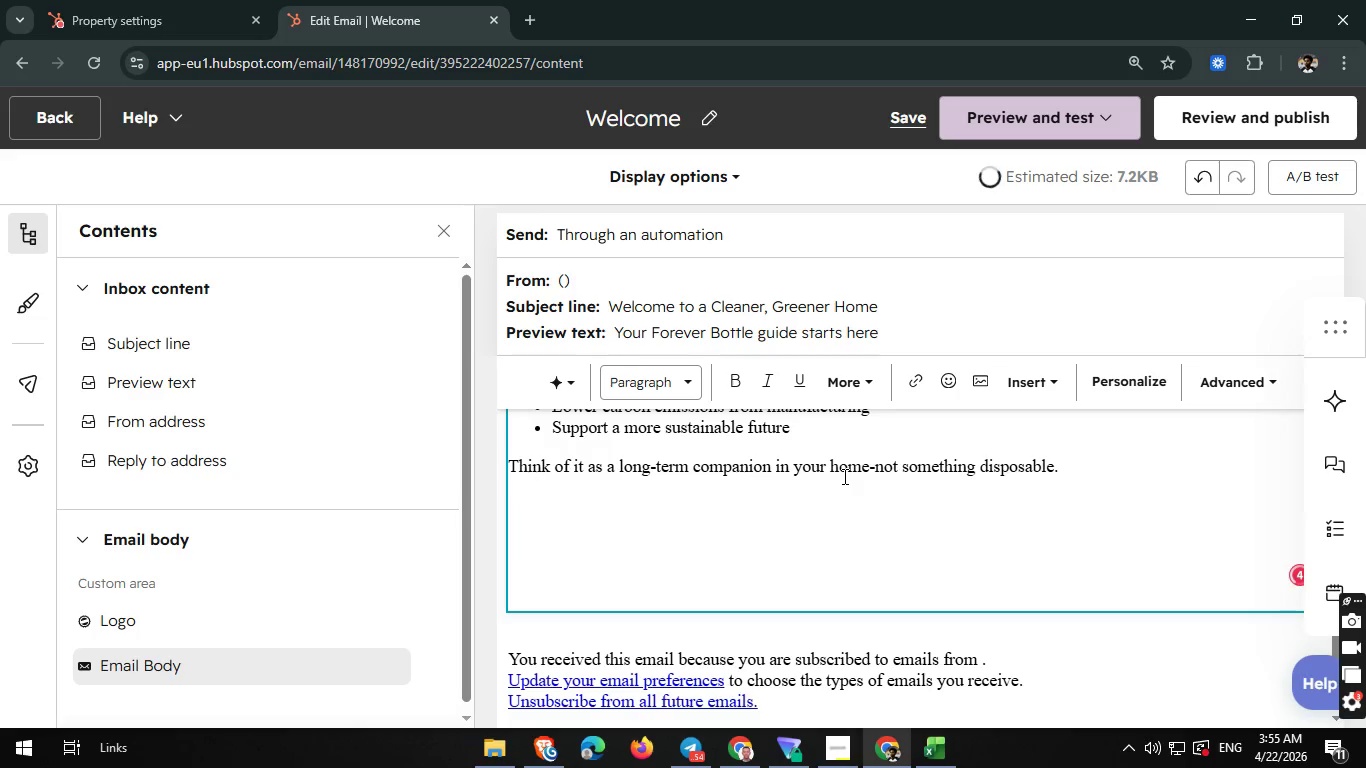 
hold_key(key=Space, duration=0.38)
 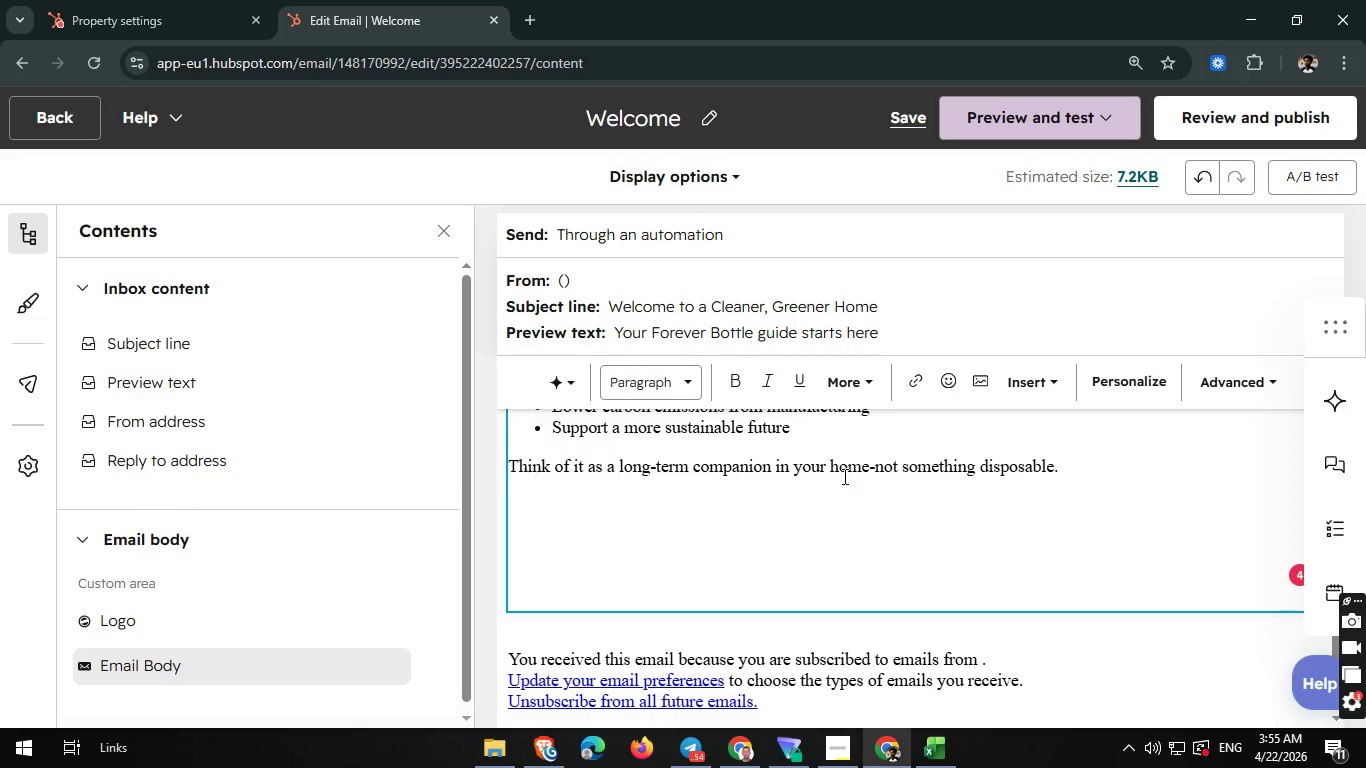 
type(Why This Matter)
 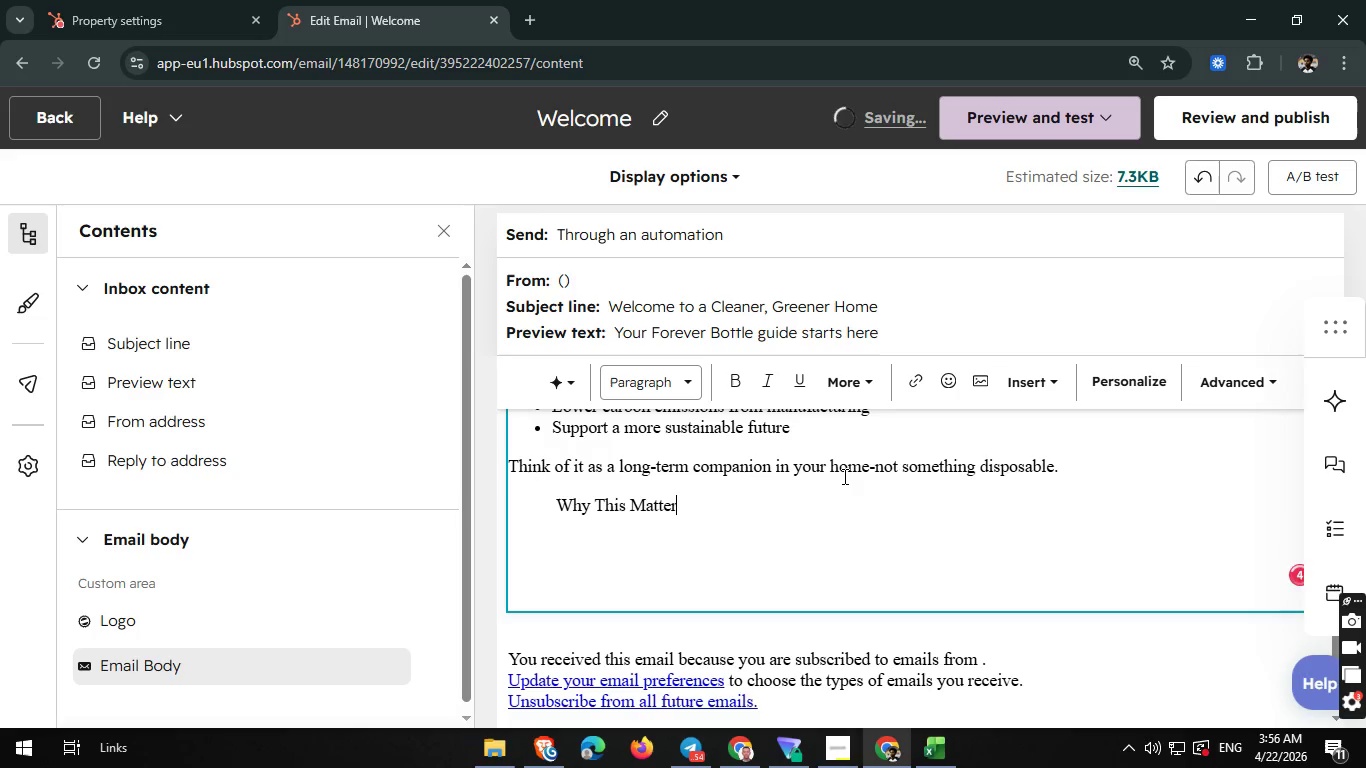 
key(Enter)
 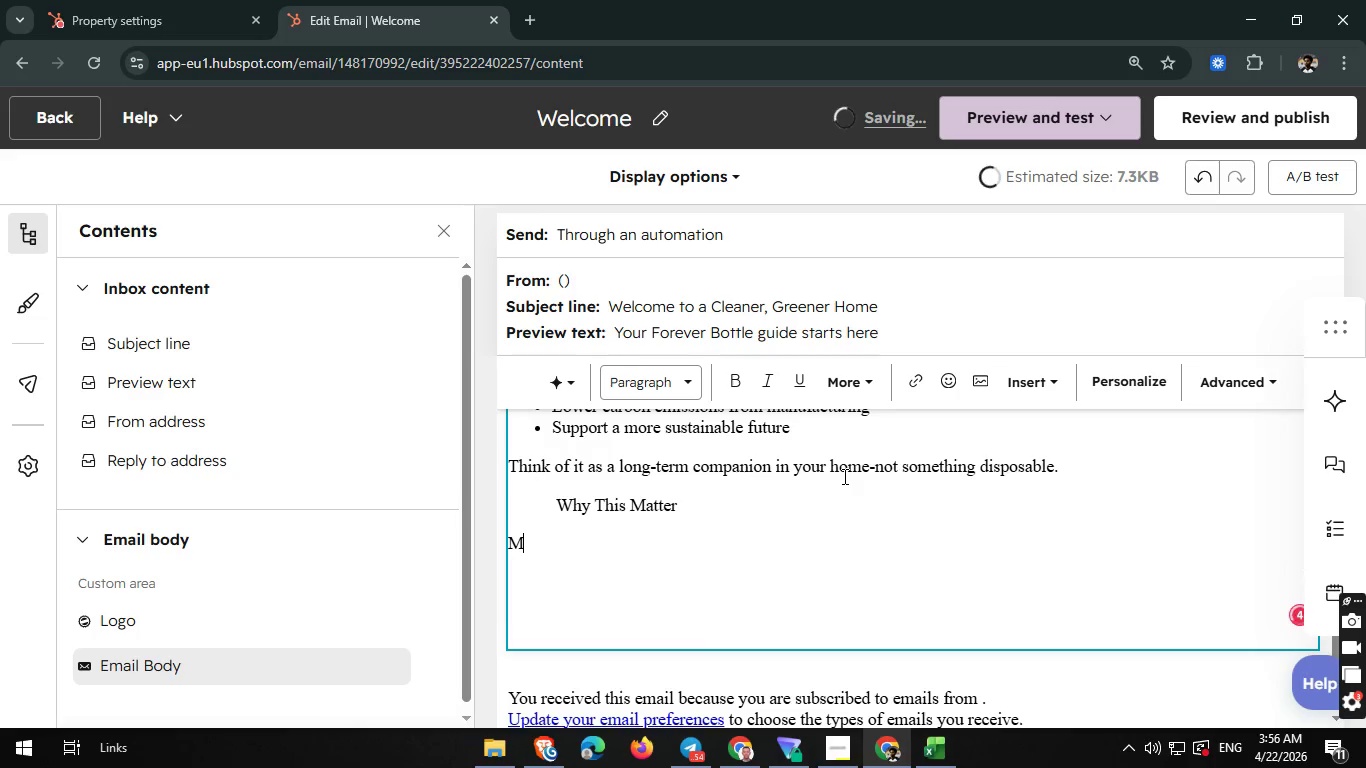 
type(Moat )
key(Backspace)
key(Backspace)
key(Backspace)
type(st tradional cleaning products come in single)
 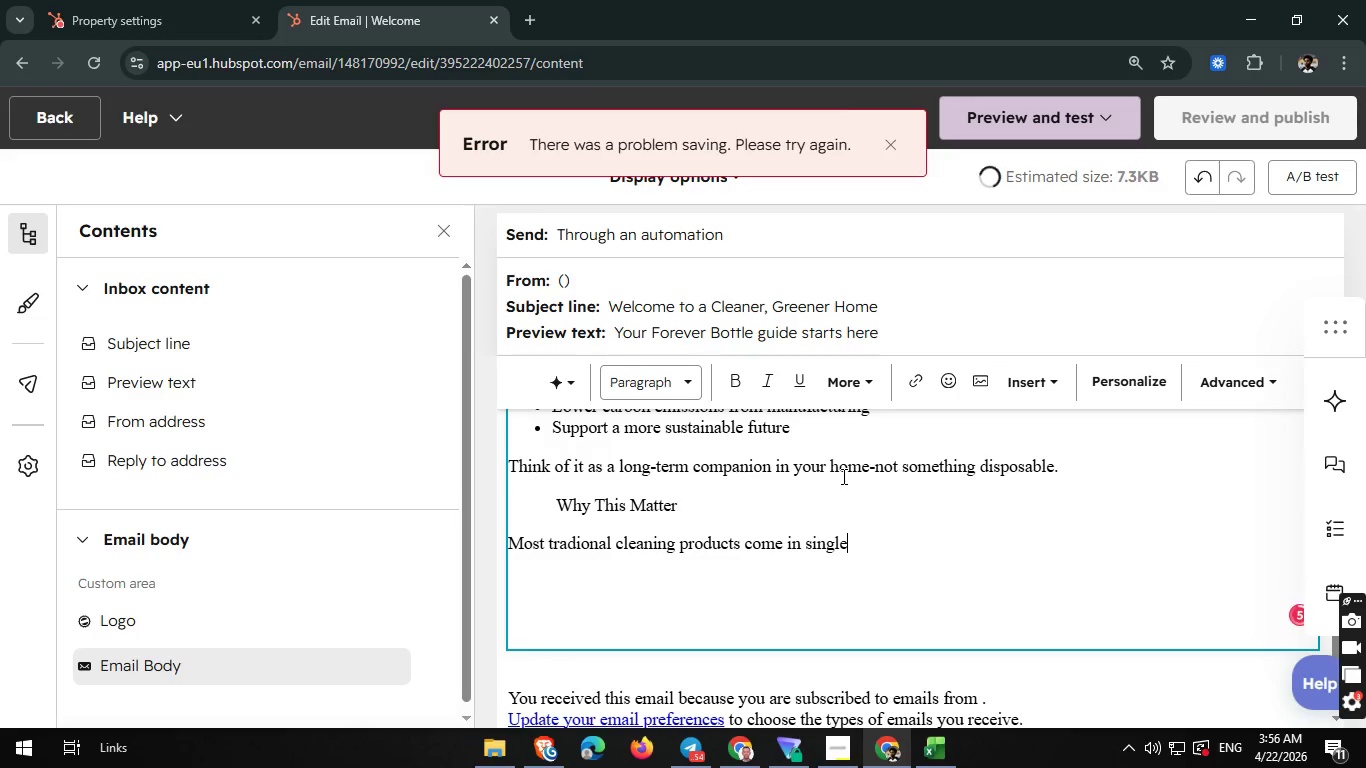 
type(-use plastic bottles that are used)
 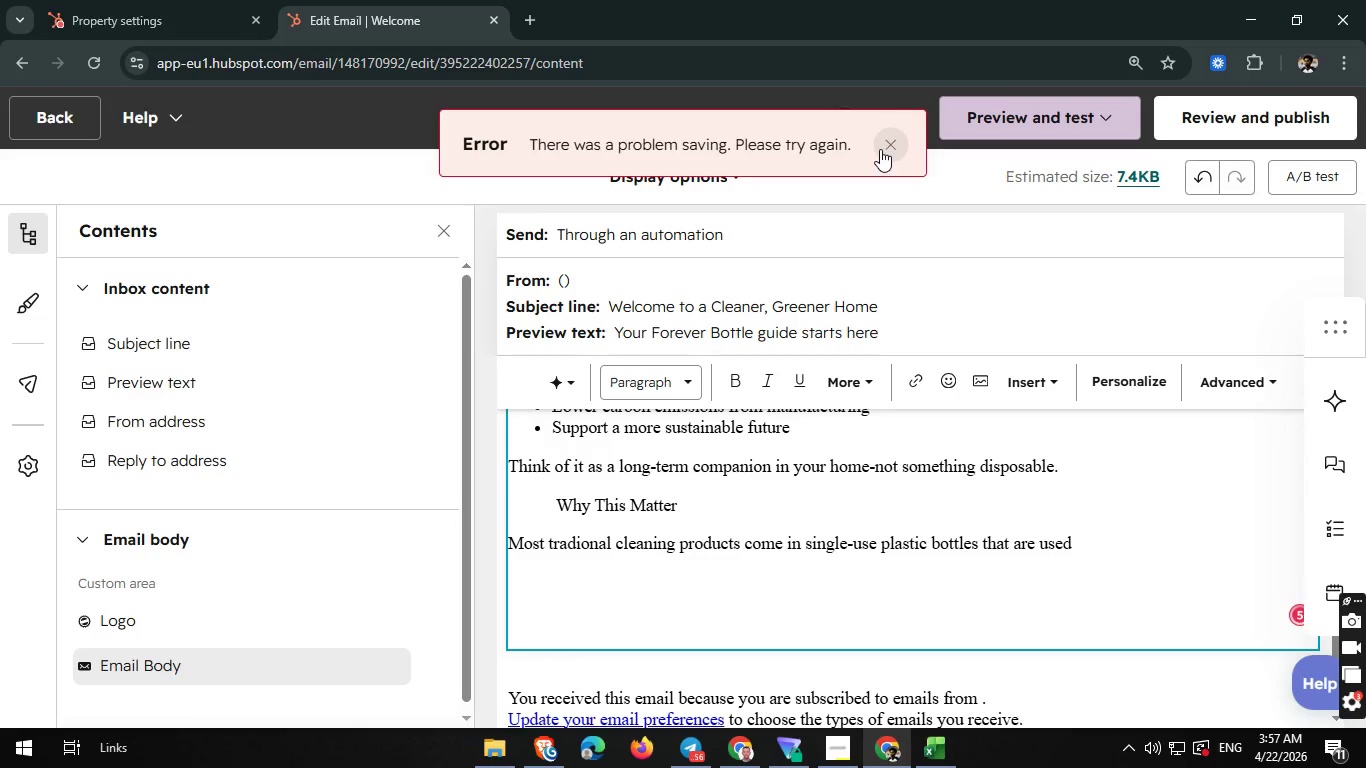 
left_click([891, 147])
 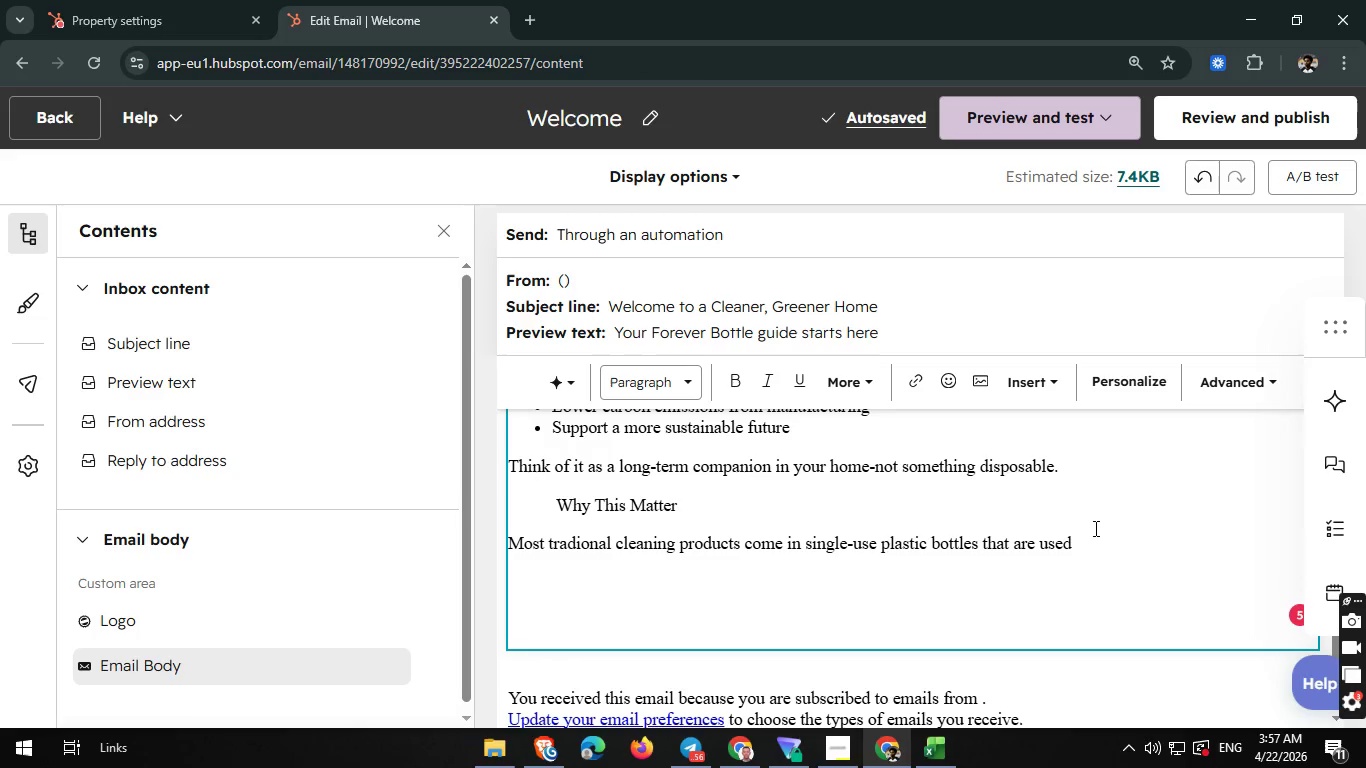 
left_click([1090, 532])
 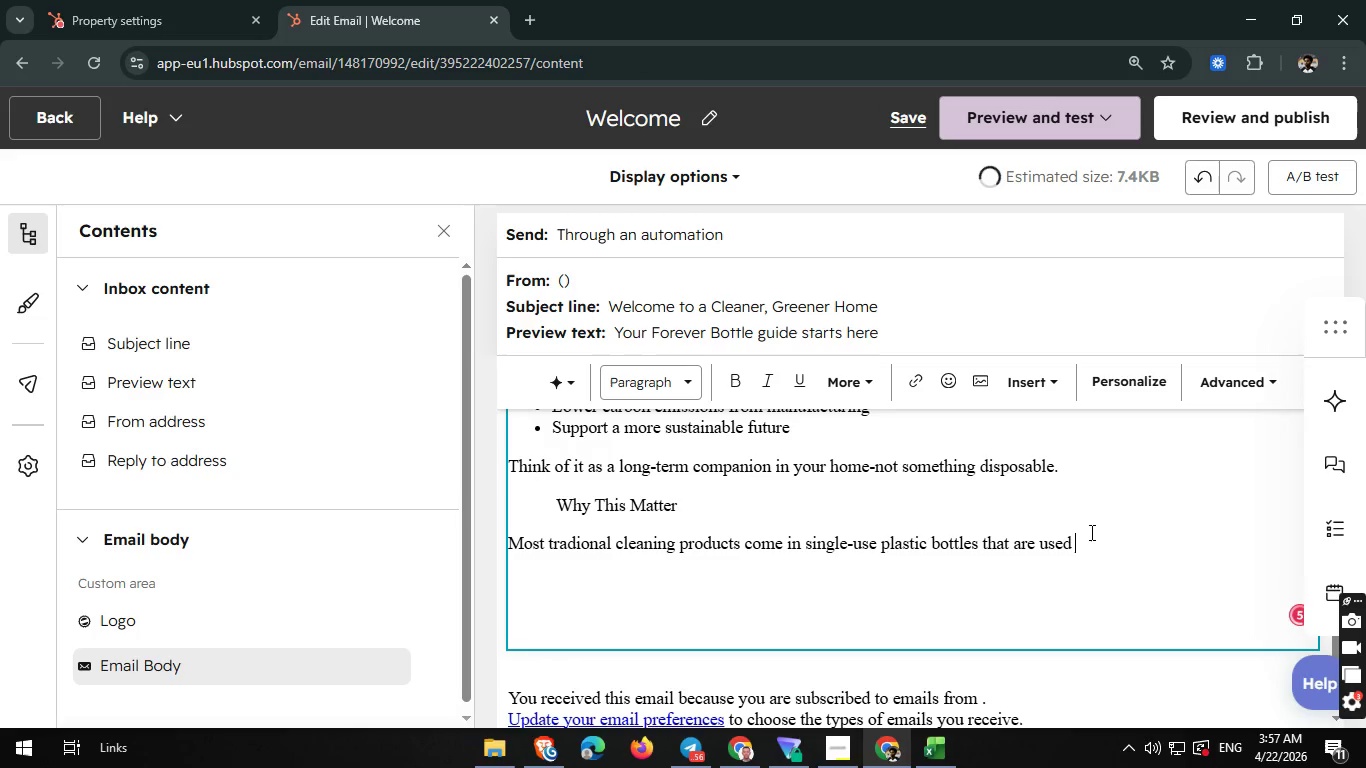 
key(Space)
 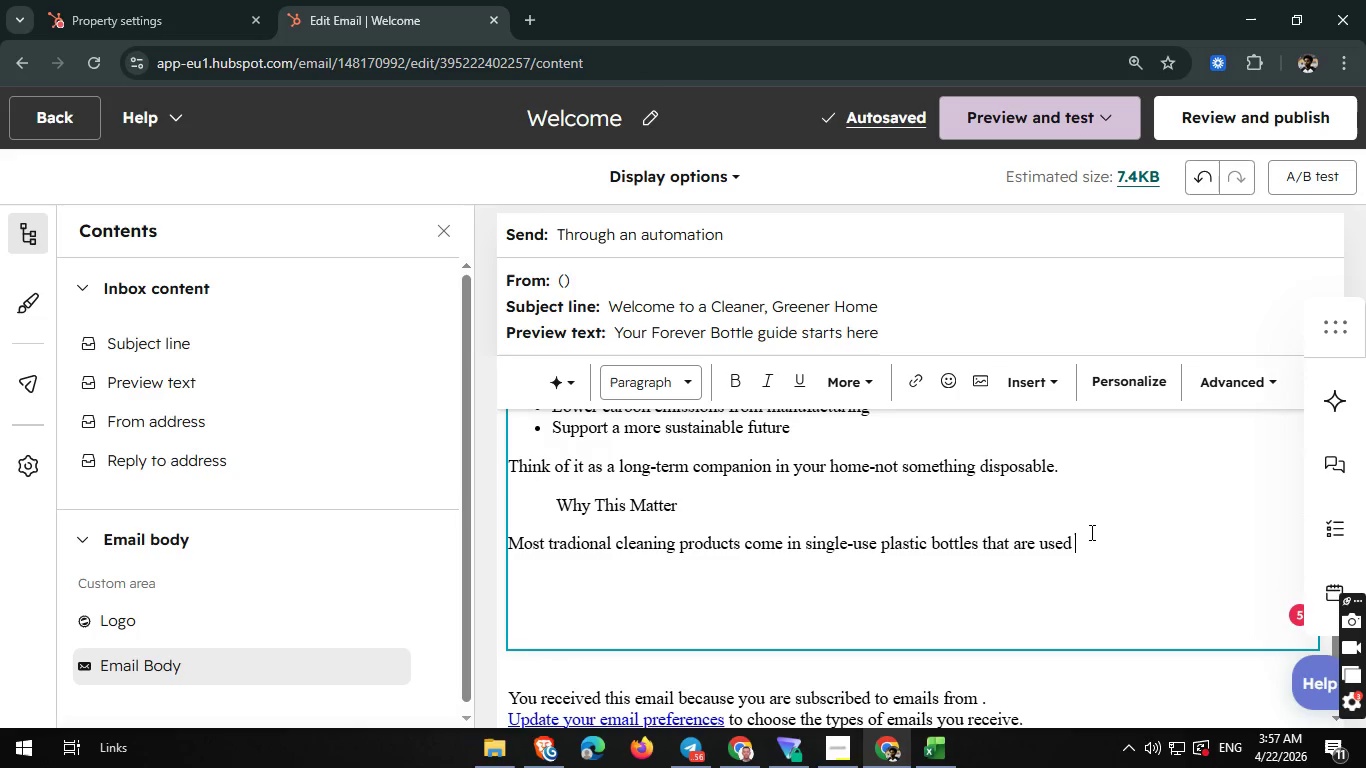 
wait(11.91)
 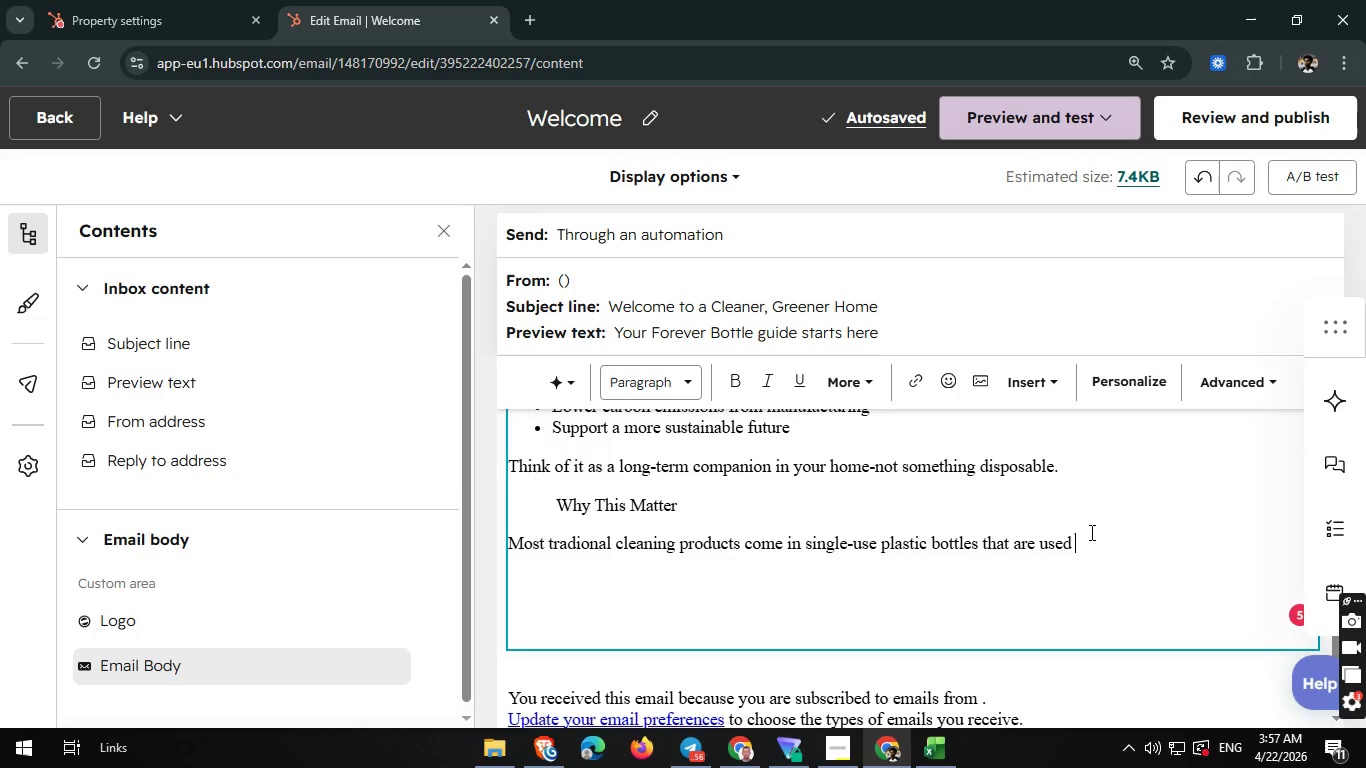 
type(that)
 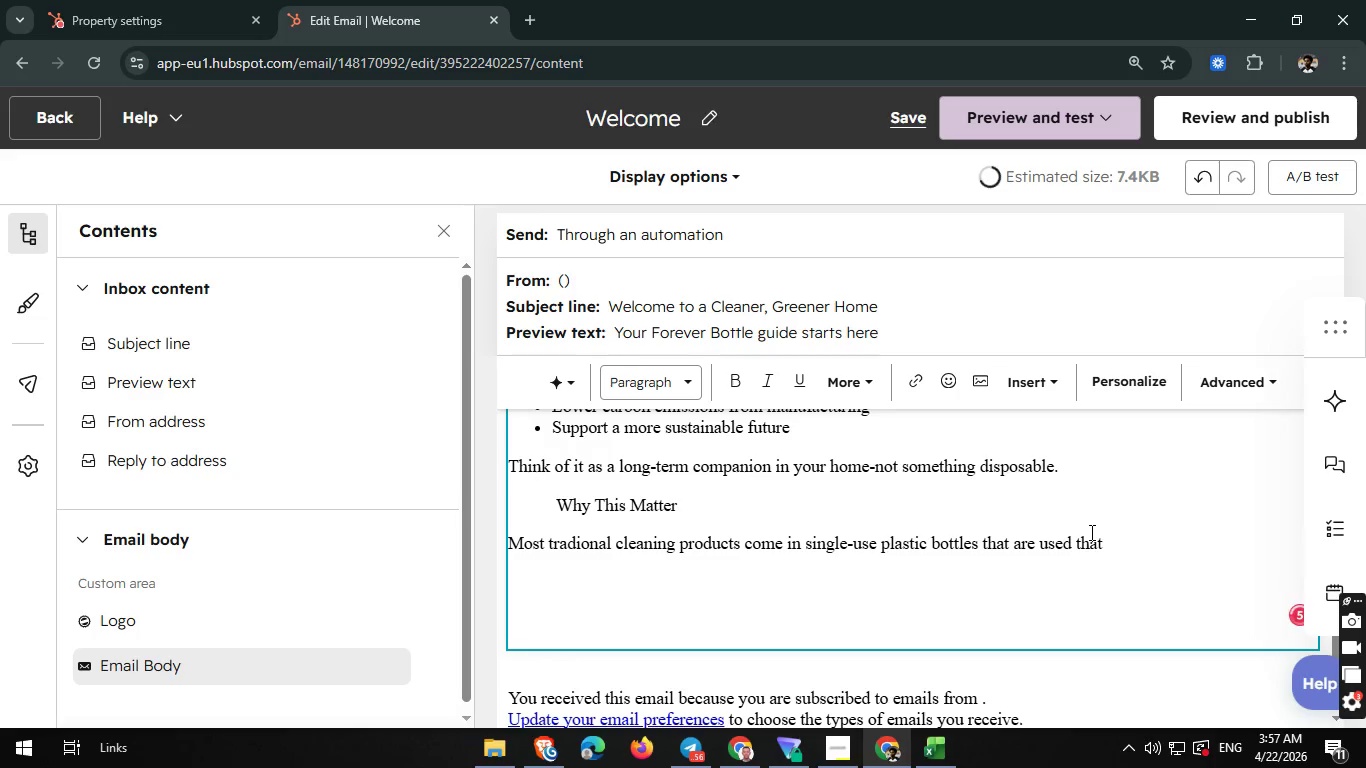 
type(a)
key(Backspace)
type( are used briefly-but remain in the )
 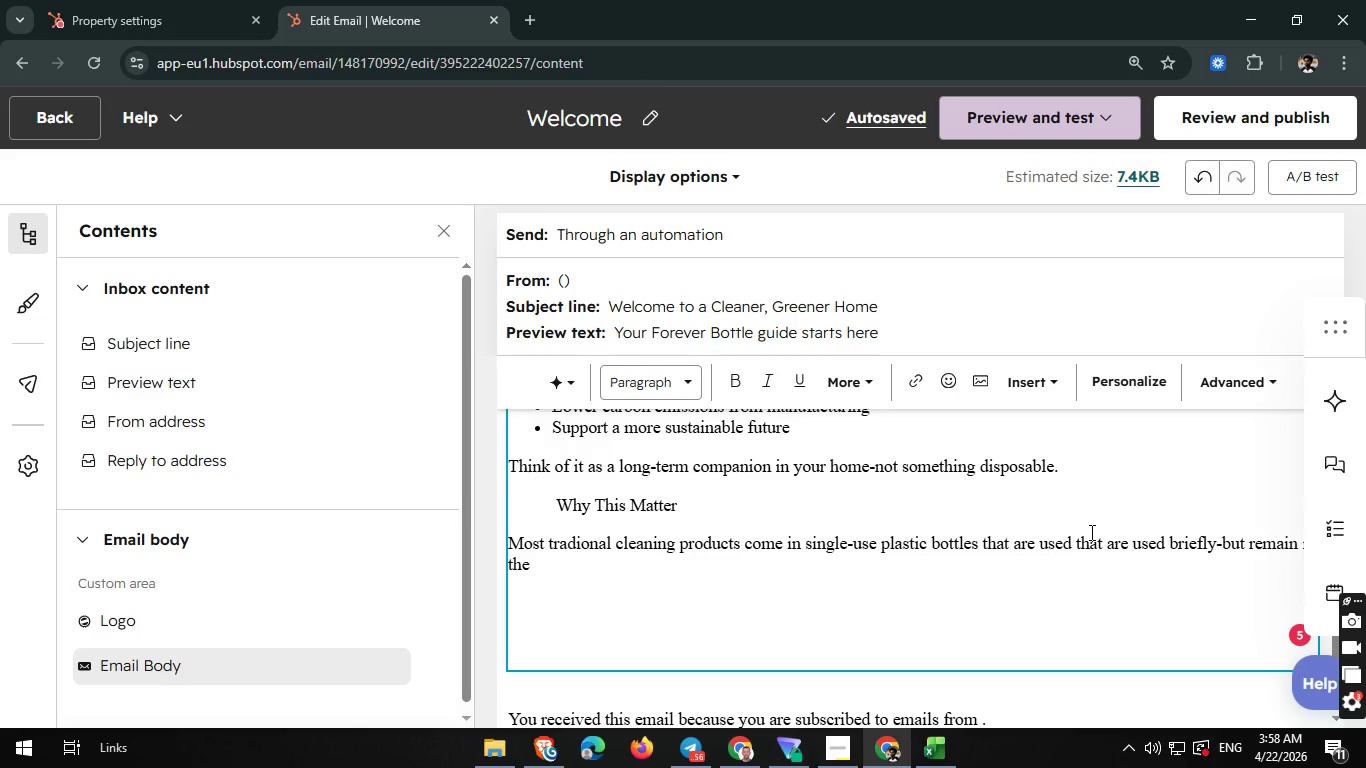 
wait(5.44)
 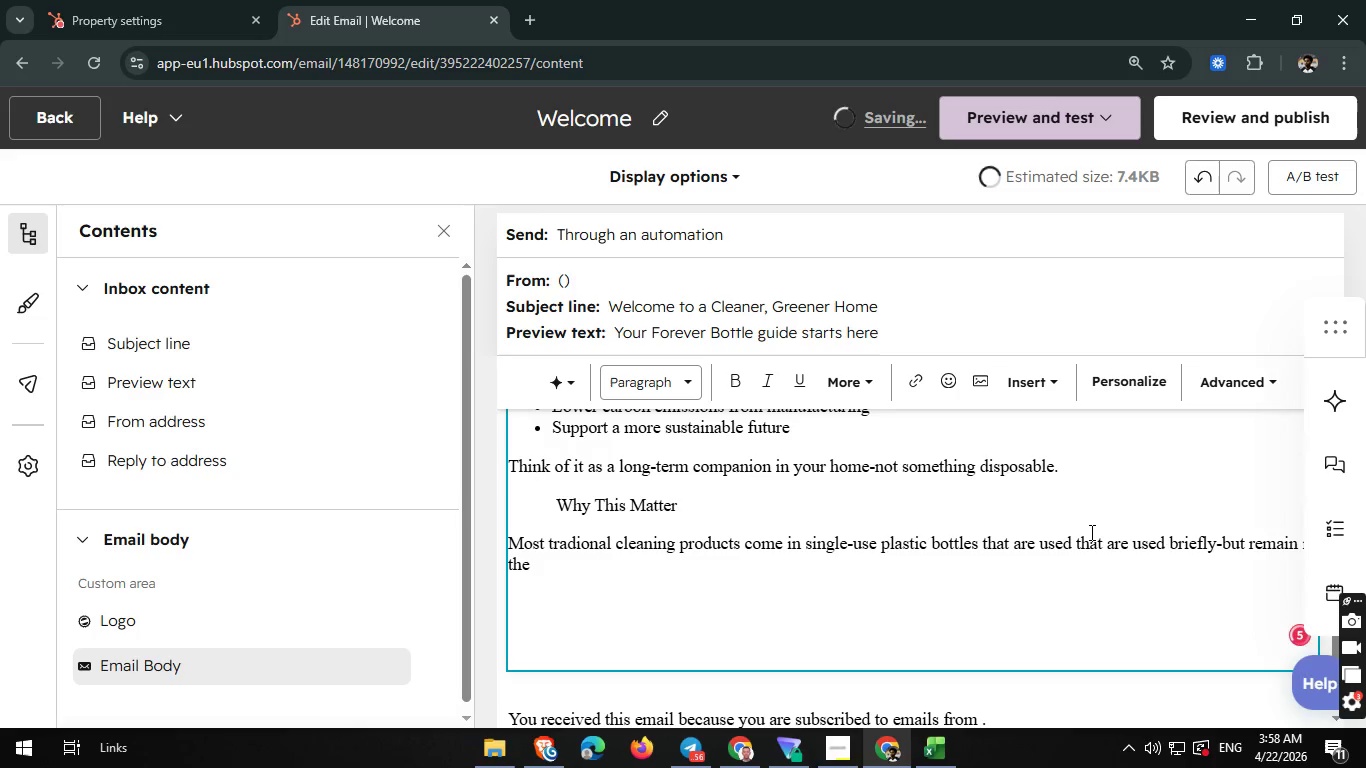 
type(envirom)
key(Backspace)
type(nment for hundreds of years.)
 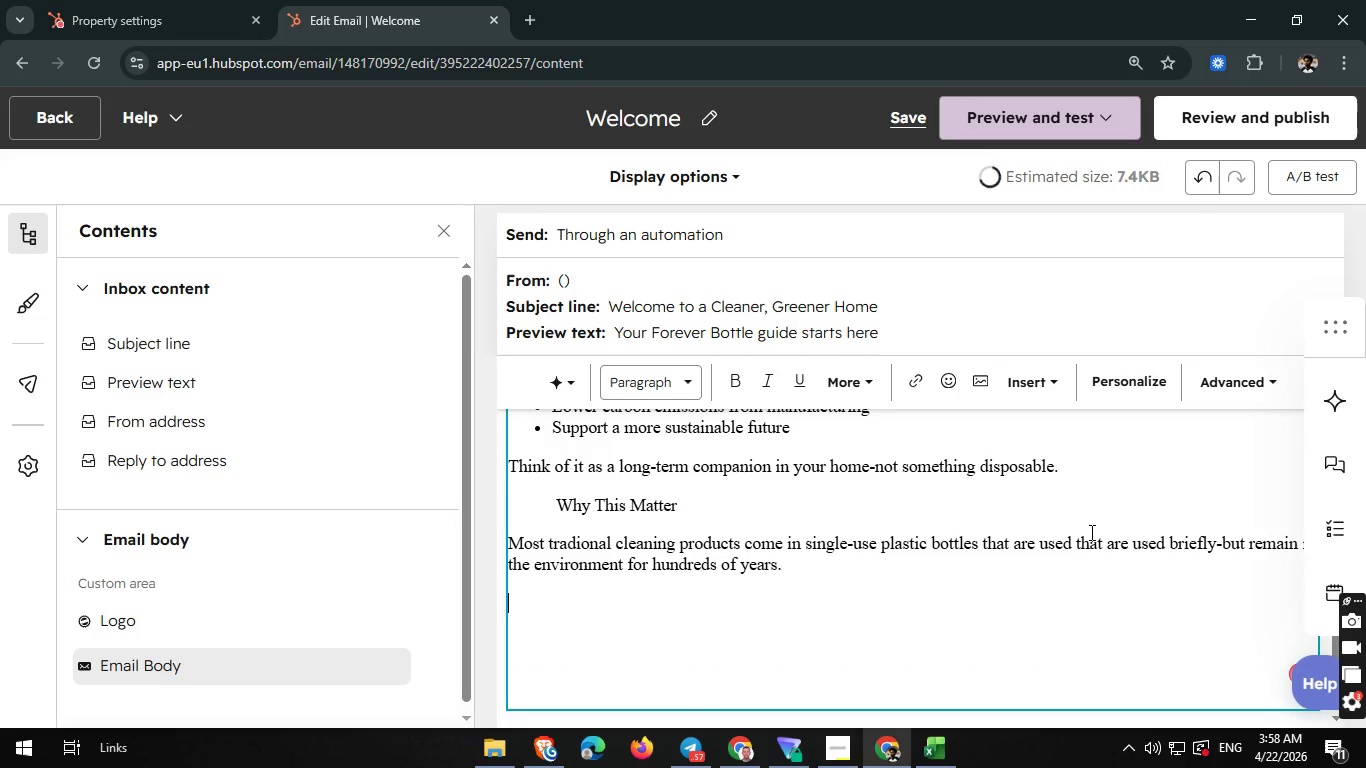 
key(Enter)
 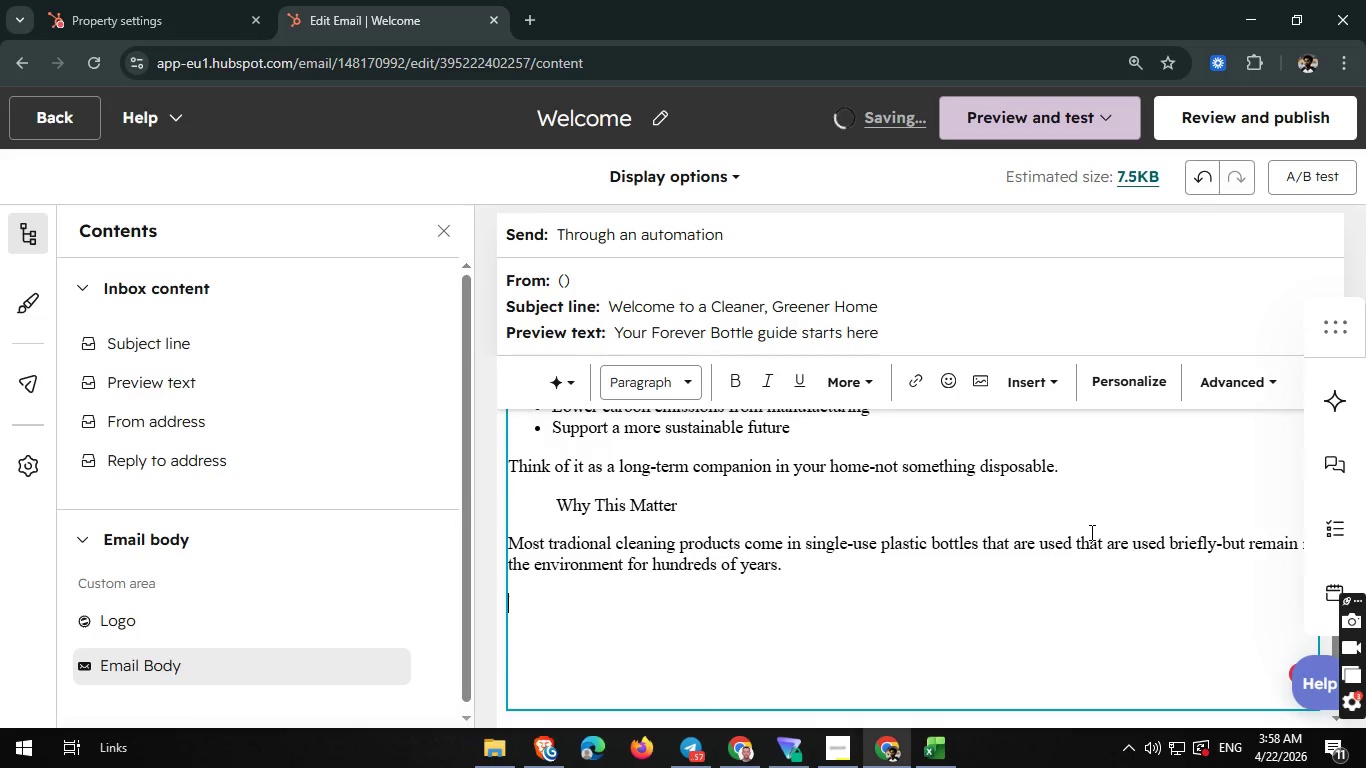 
type(By sh)
key(Backspace)
key(Backspace)
 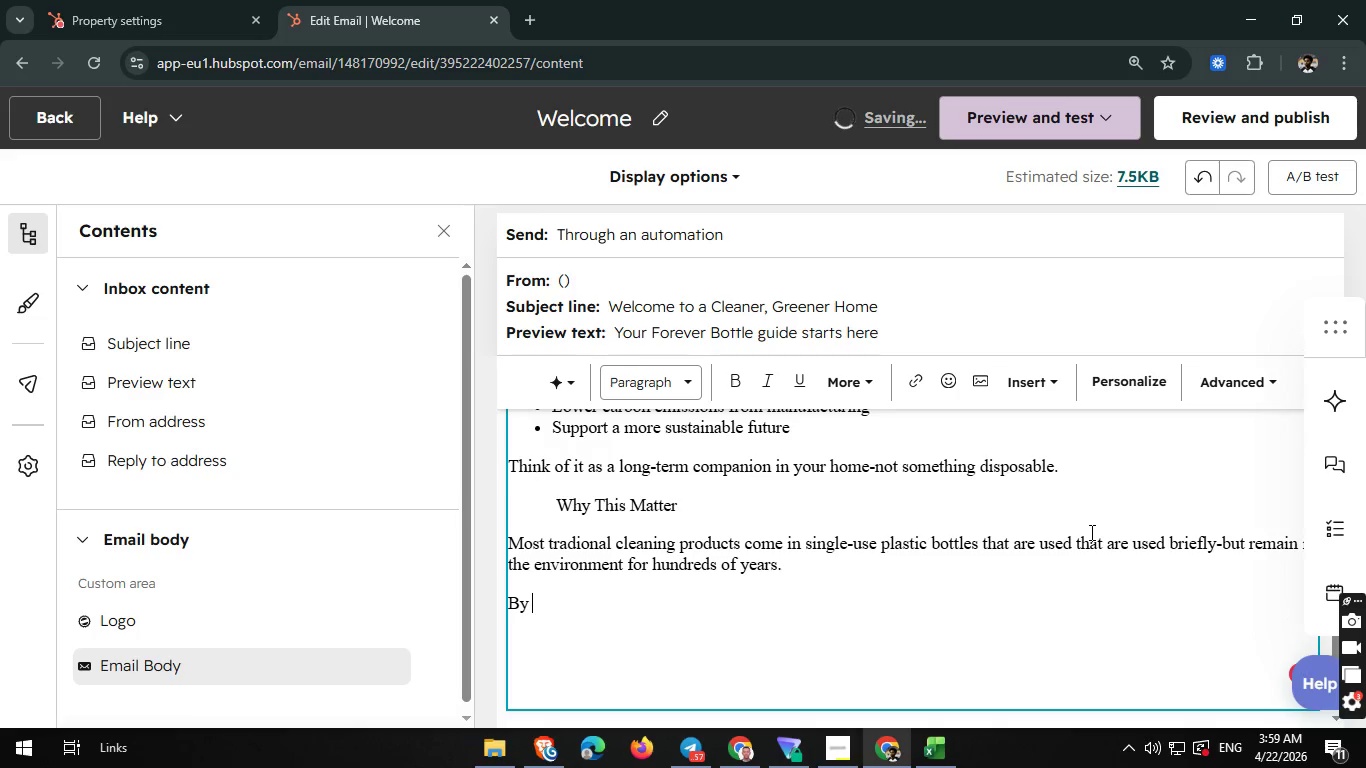 
key(Shift+ShiftRight)
 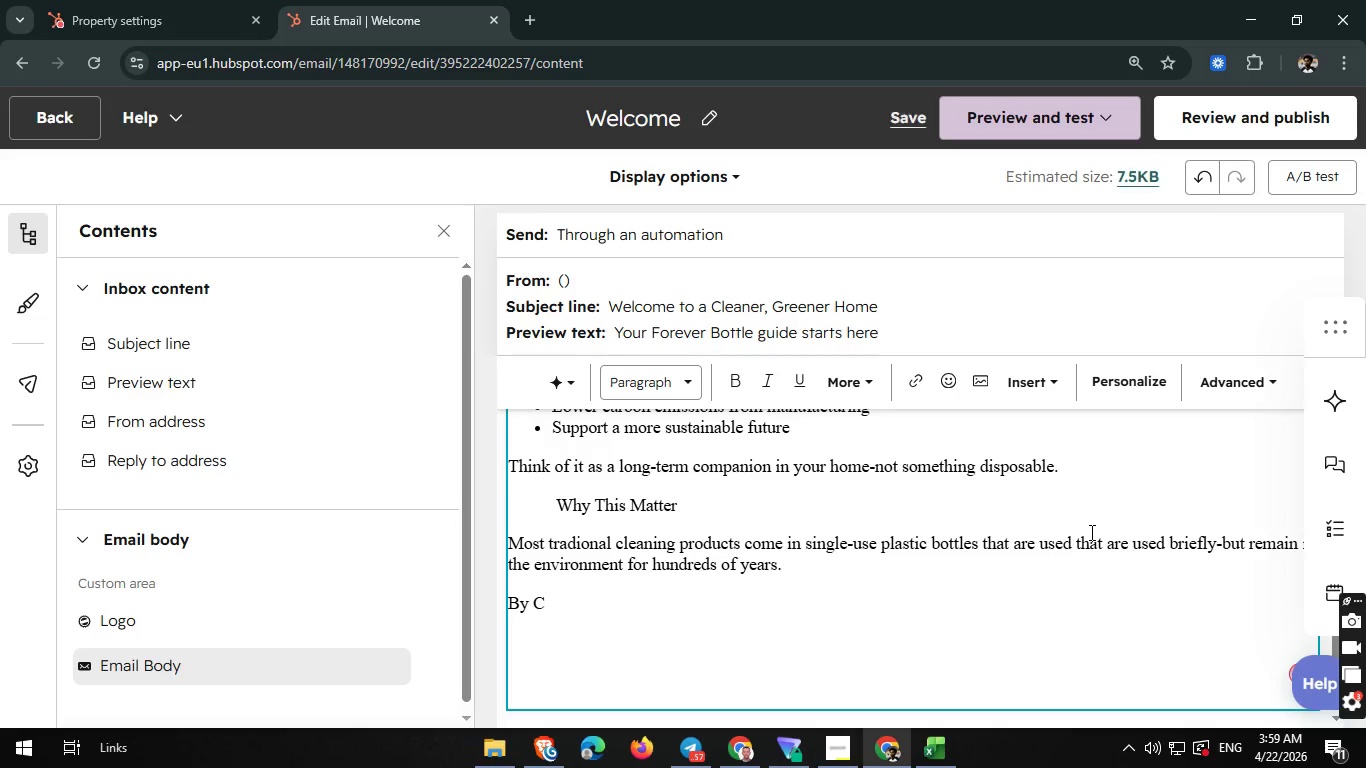 
key(Shift+C)
 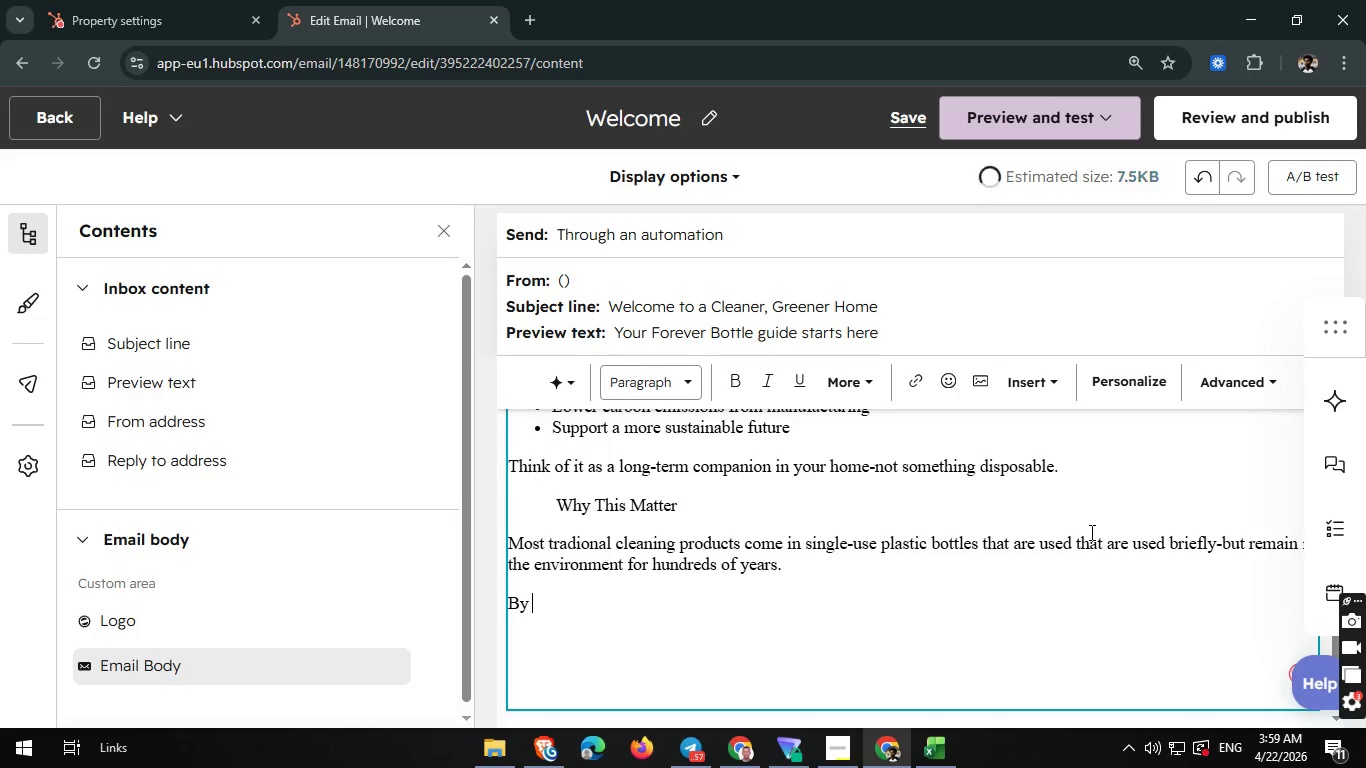 
key(Backspace)
 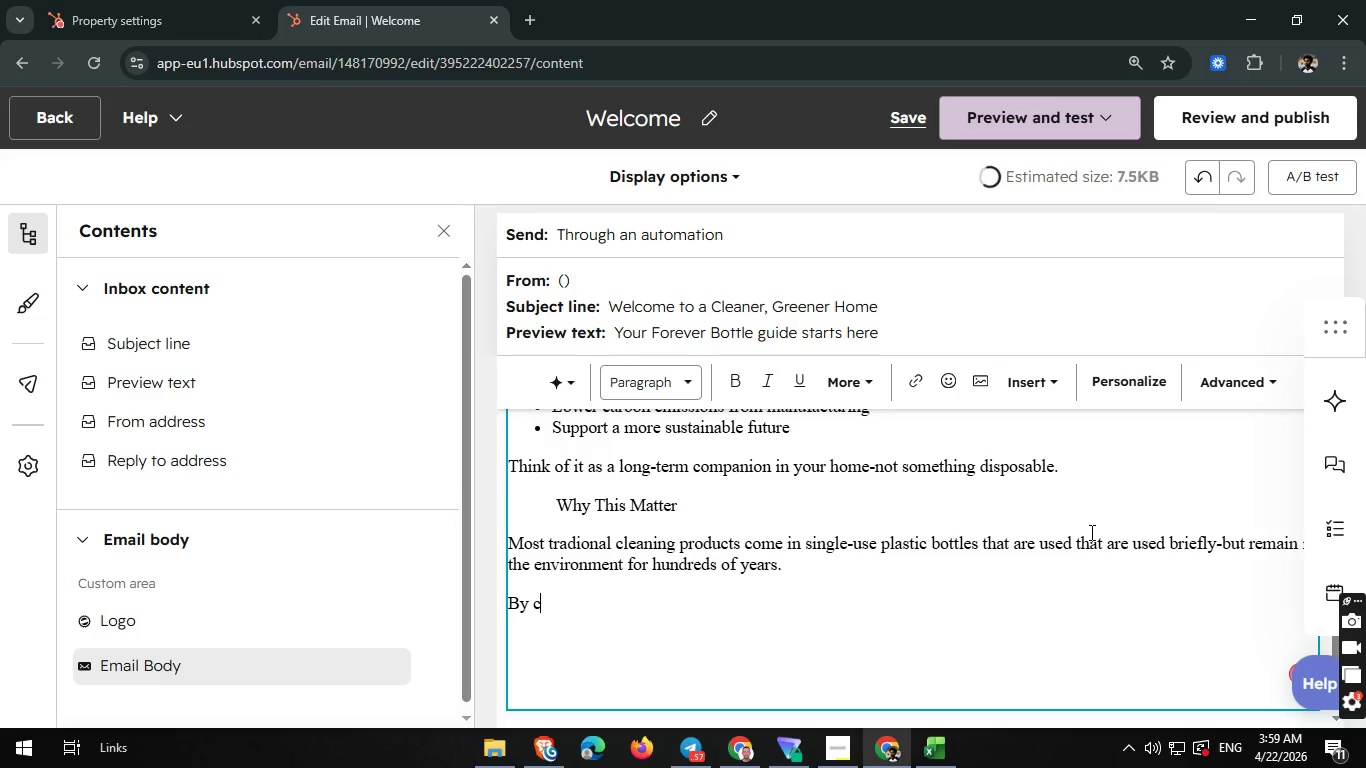 
key(C)
 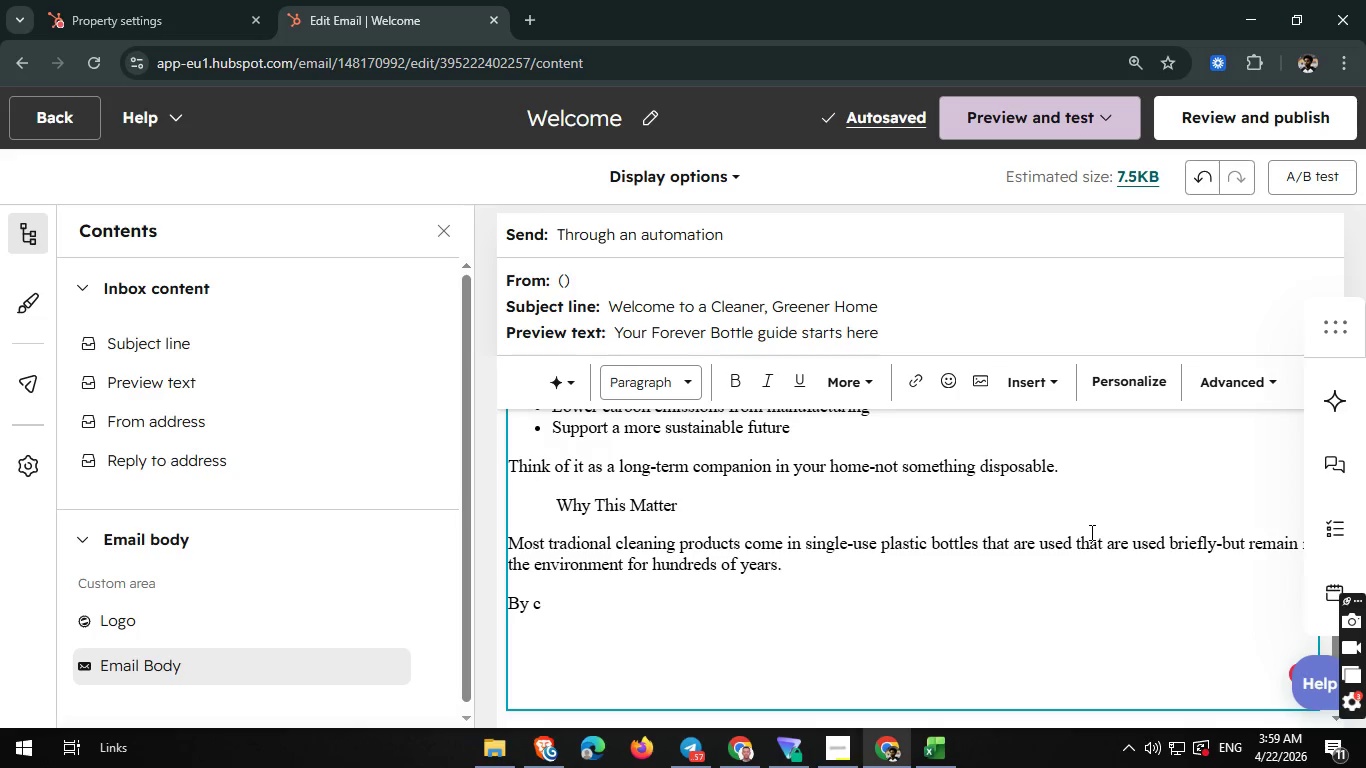 
wait(17.69)
 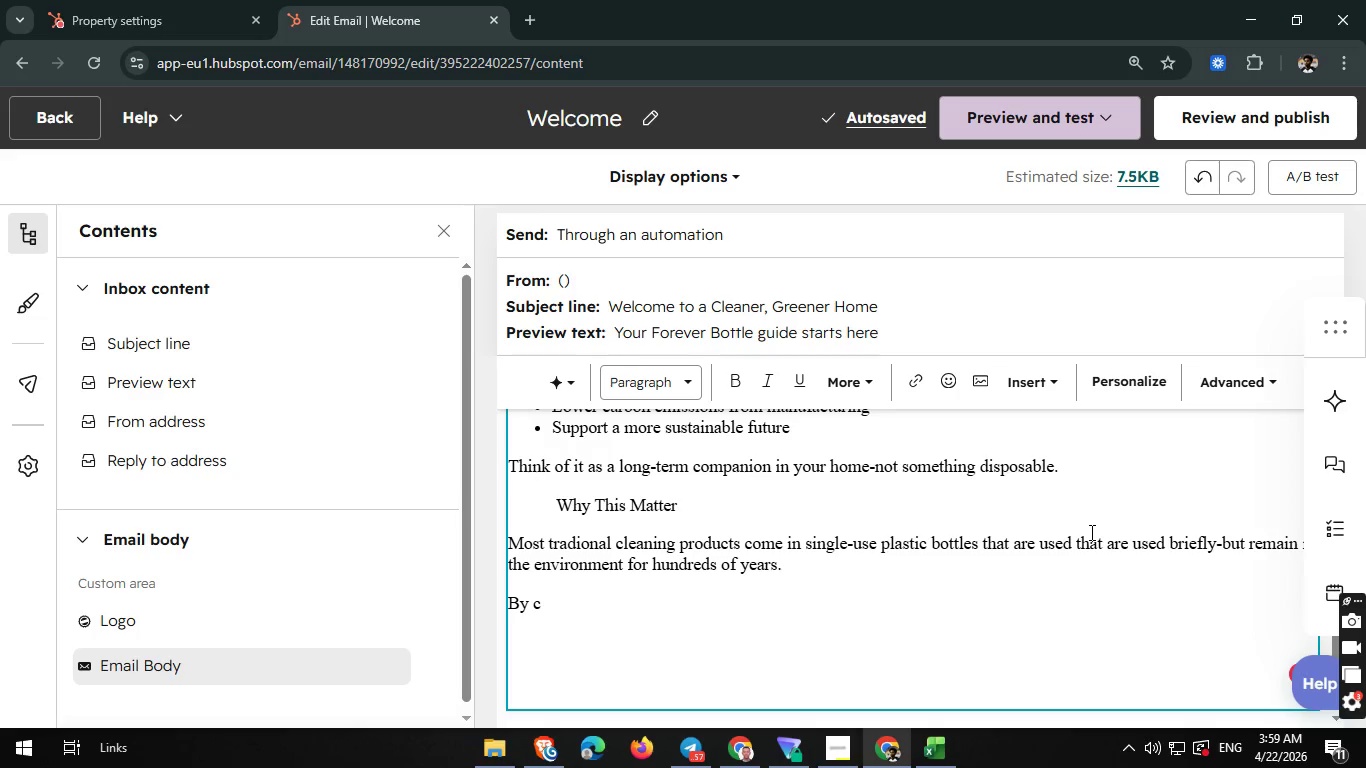 
type(hoss)
key(Backspace)
key(Backspace)
type(osing refillable cleaning )
 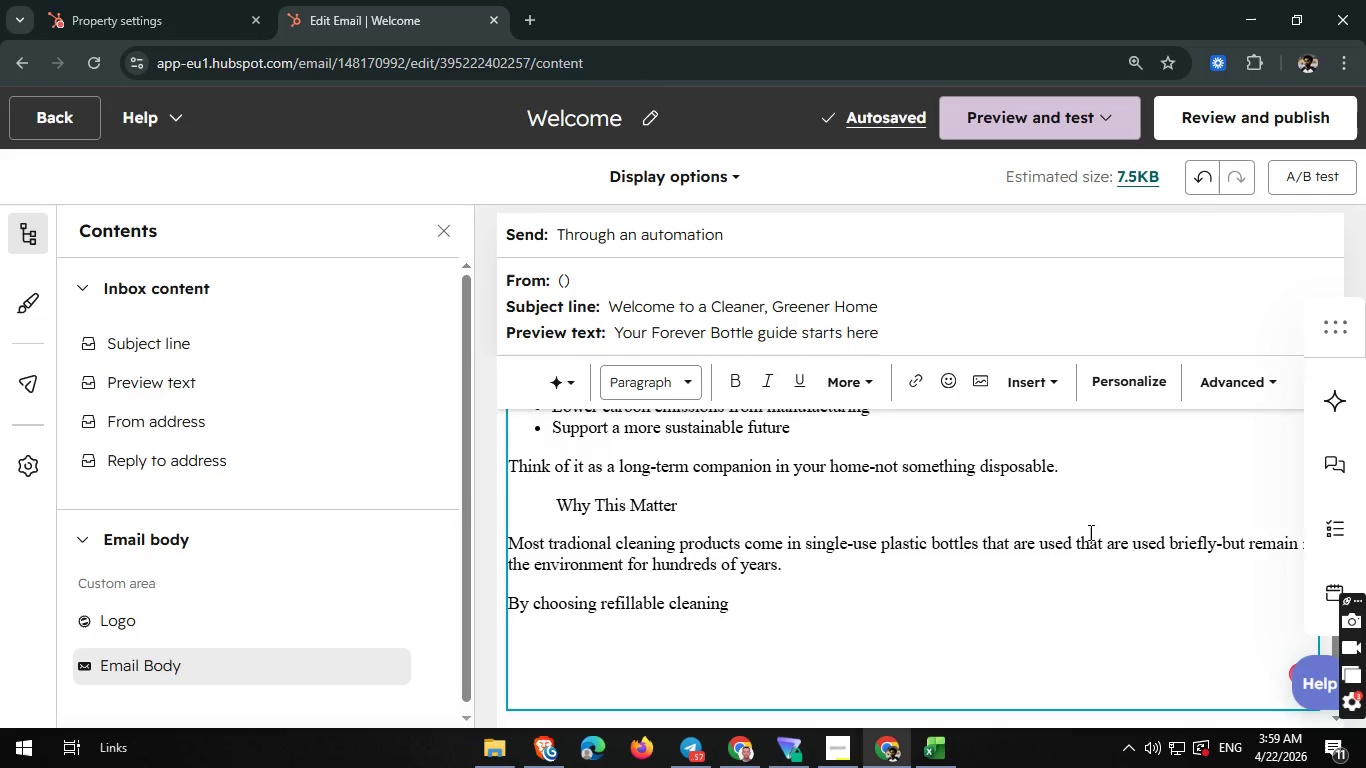 
key(Backspace)
type(, you're helping to:)
 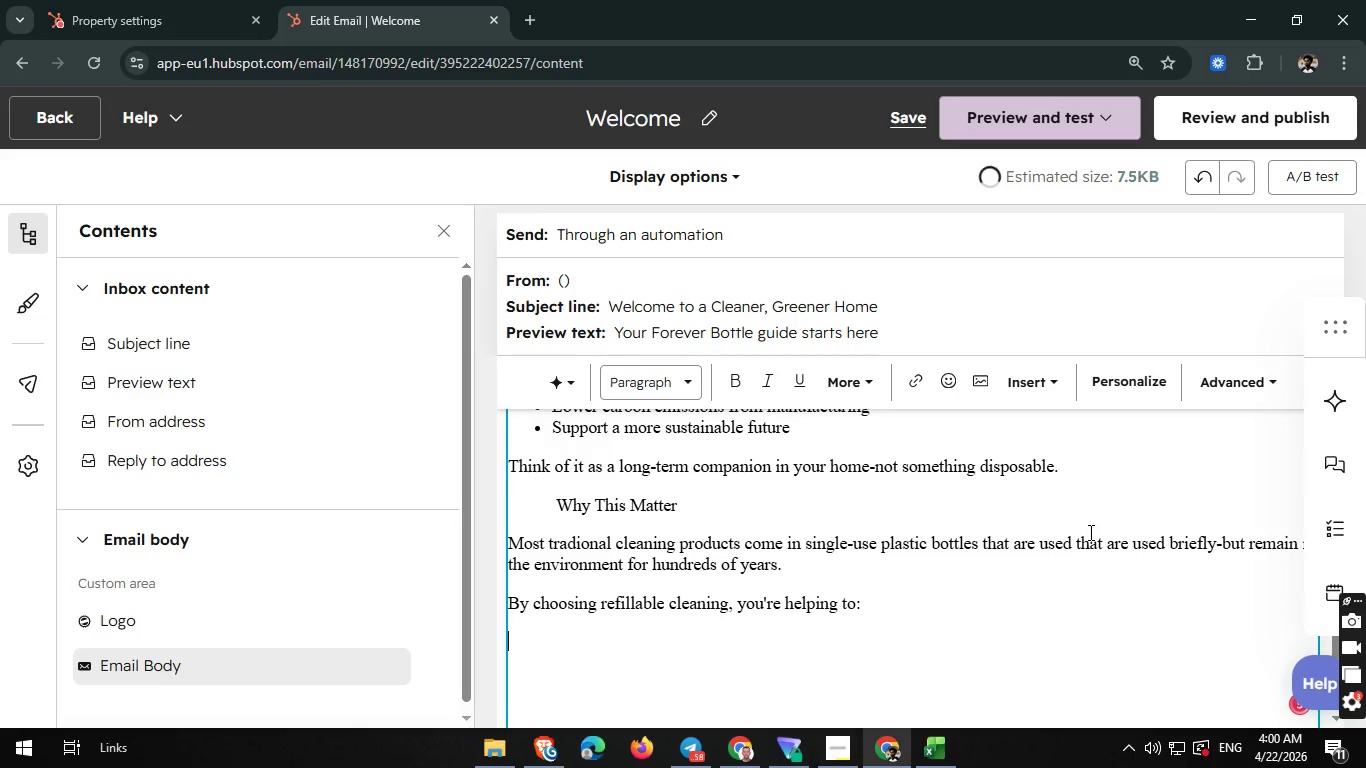 
key(Enter)
 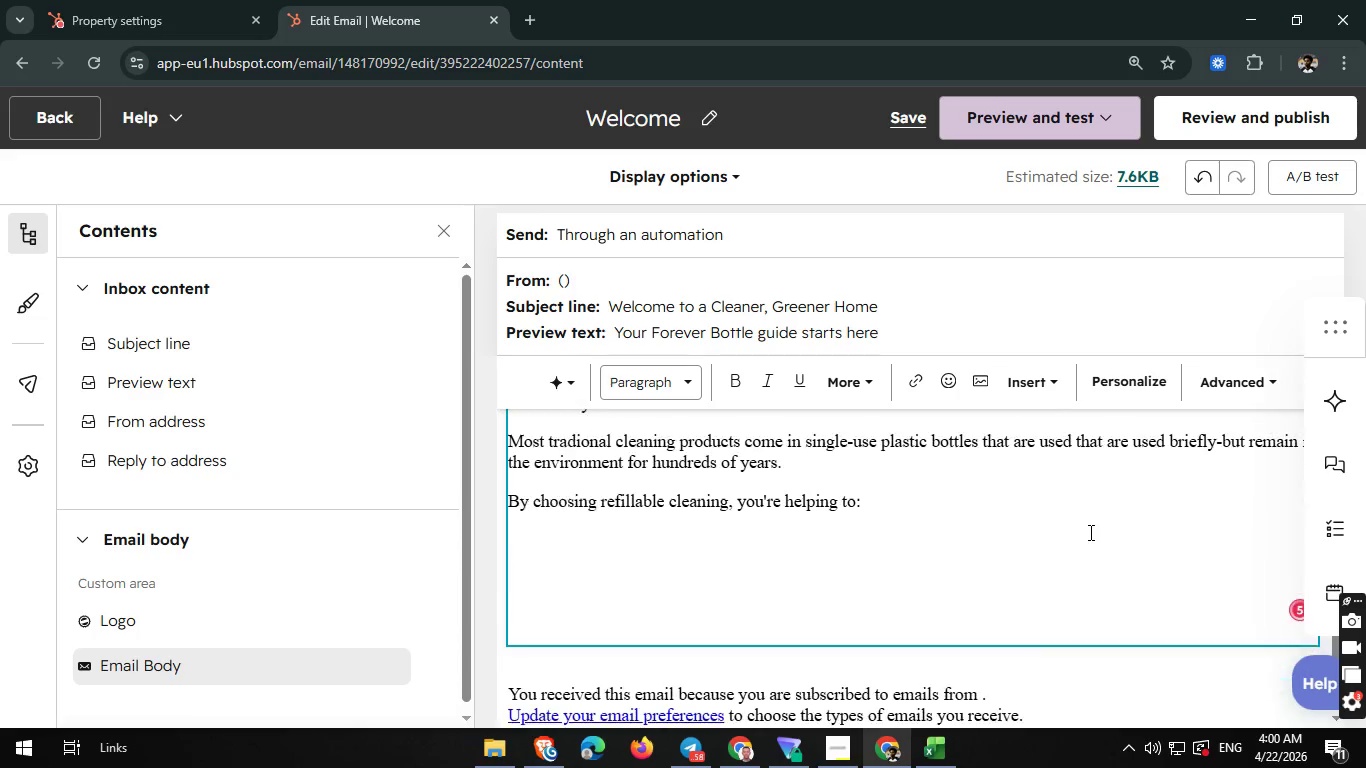 
scroll: coordinate [1089, 532], scroll_direction: down, amount: 1.0
 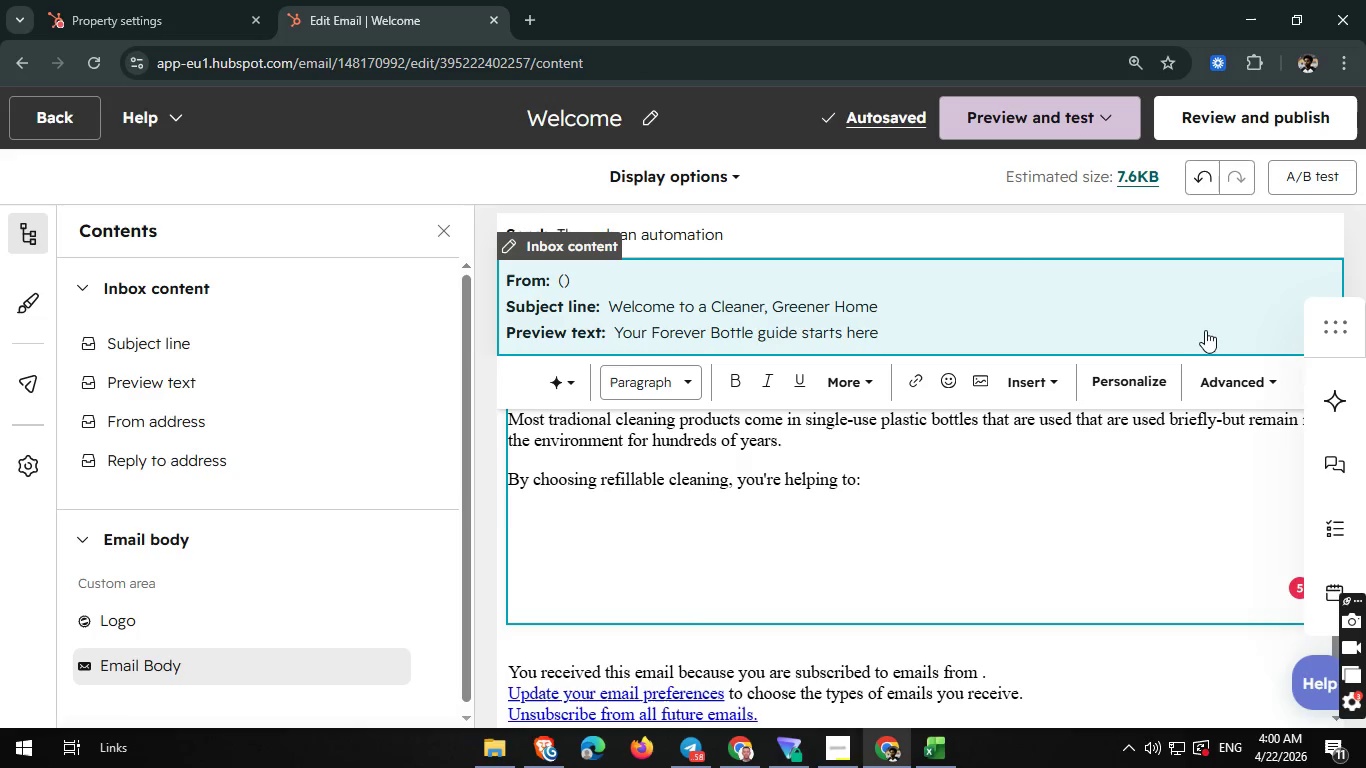 
wait(14.57)
 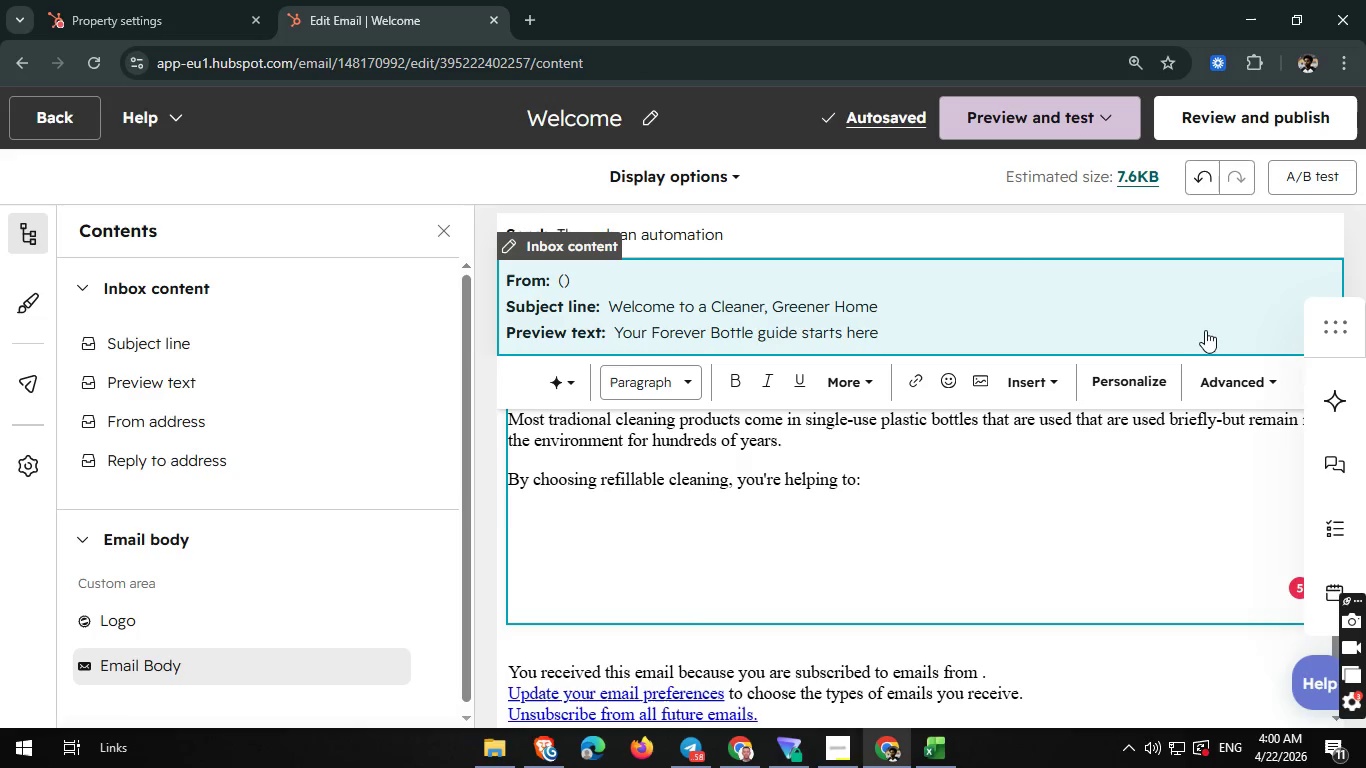 
left_click([868, 382])
 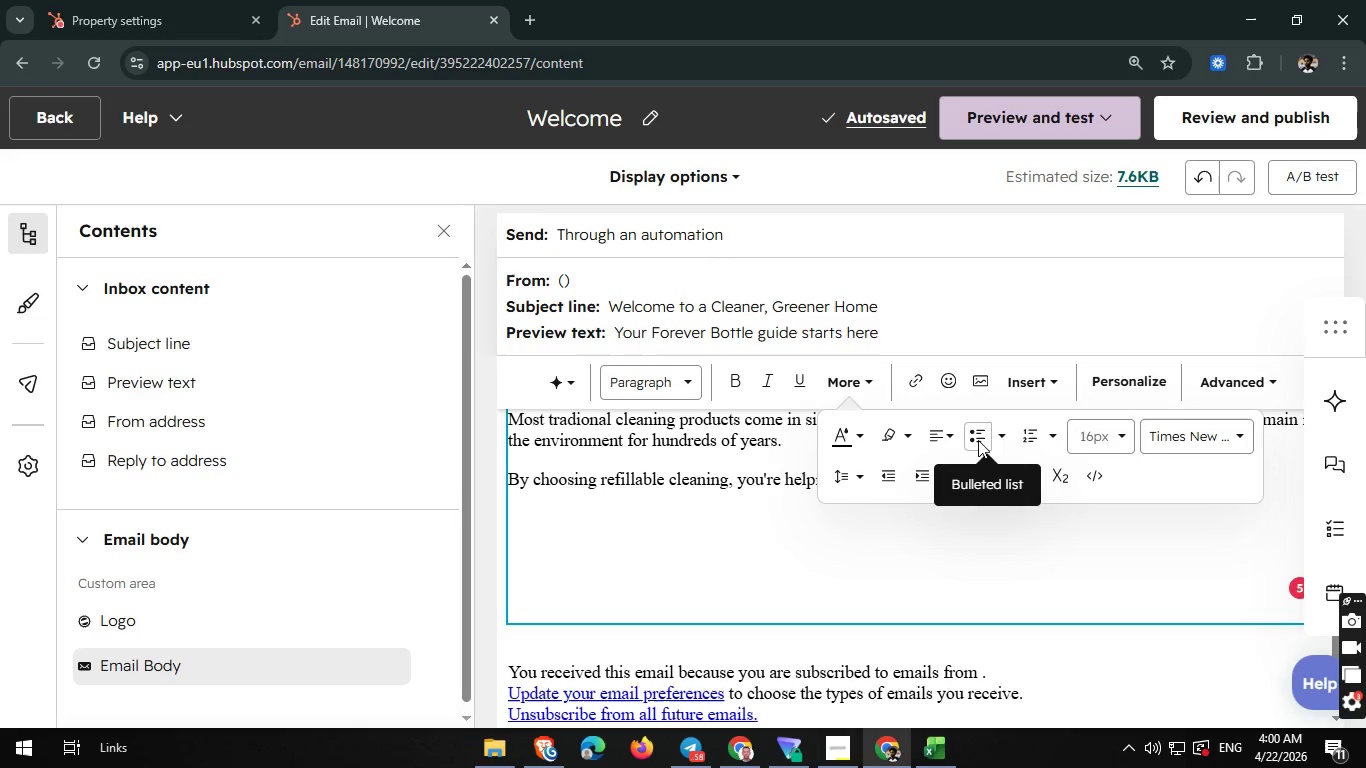 
left_click([978, 440])
 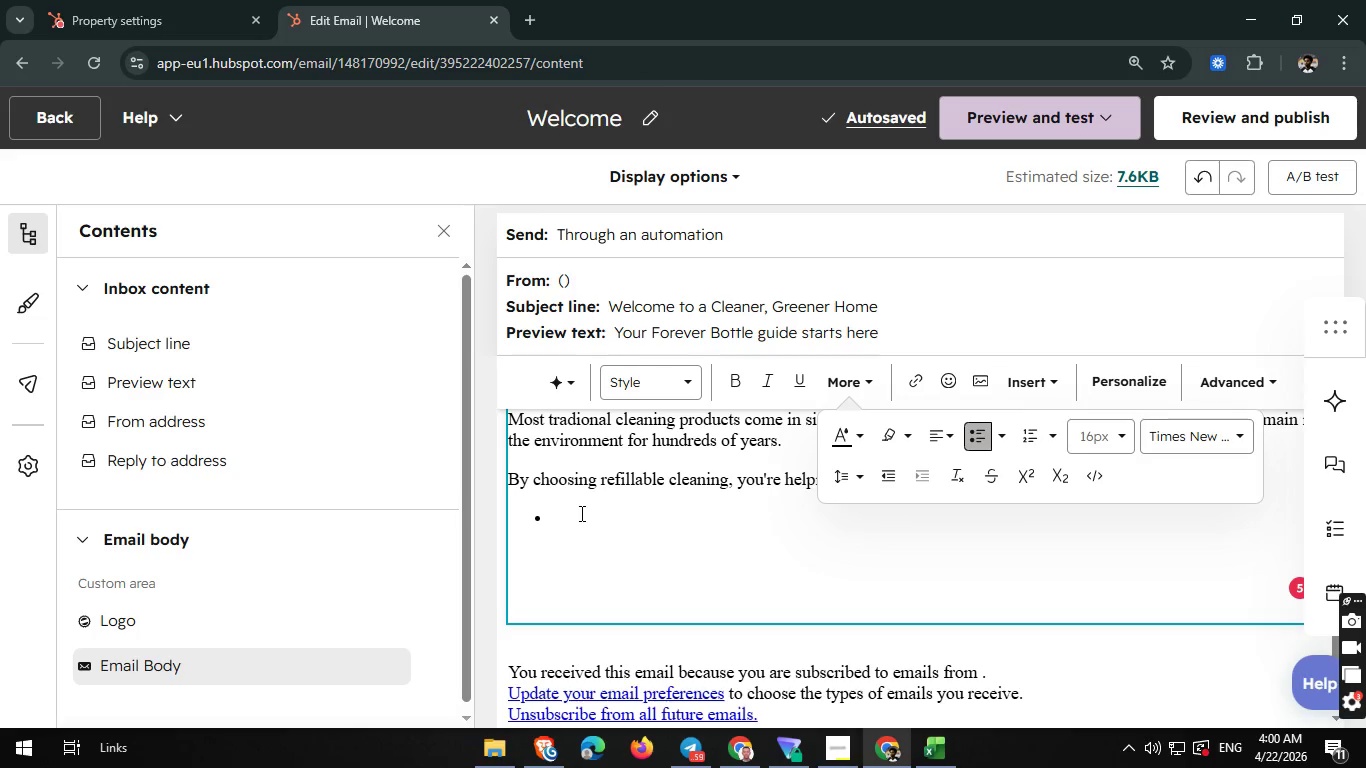 
wait(5.8)
 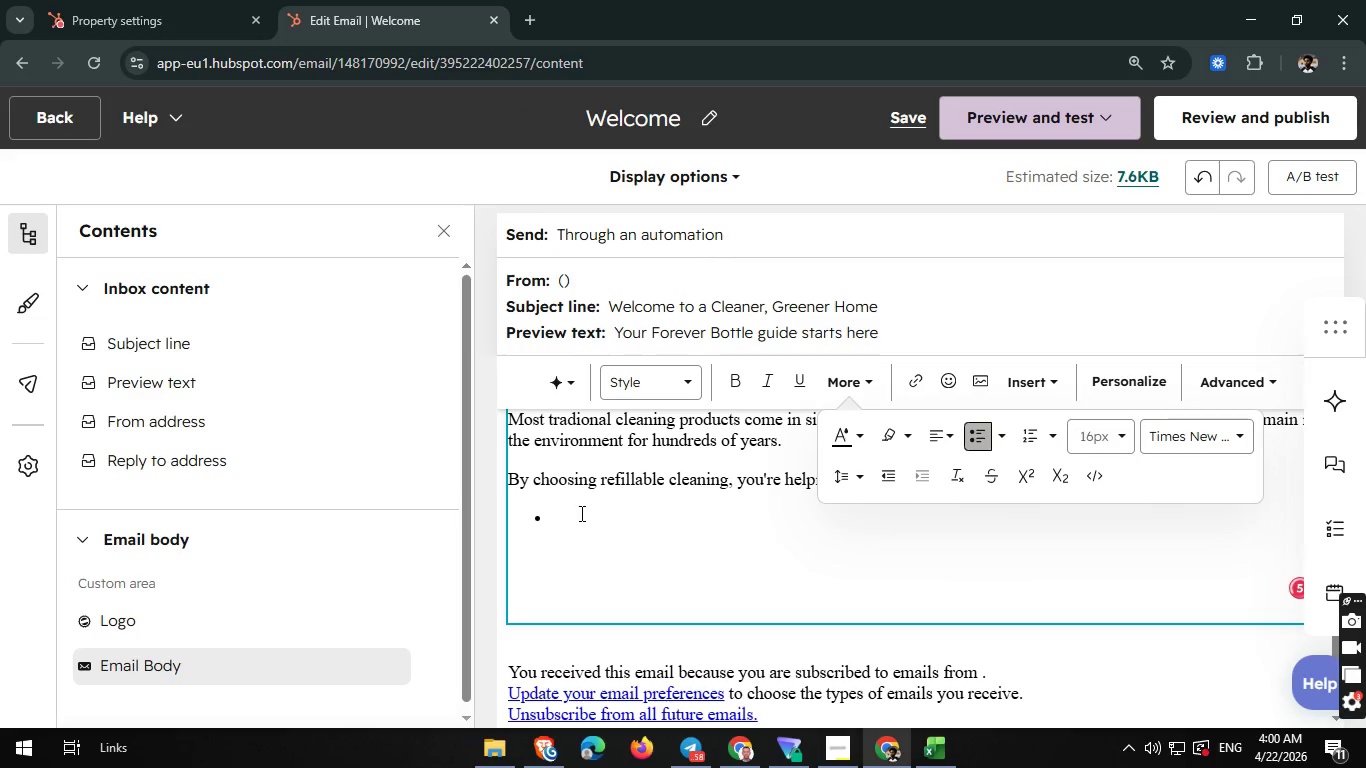 
type(Reduce landfill waste)
 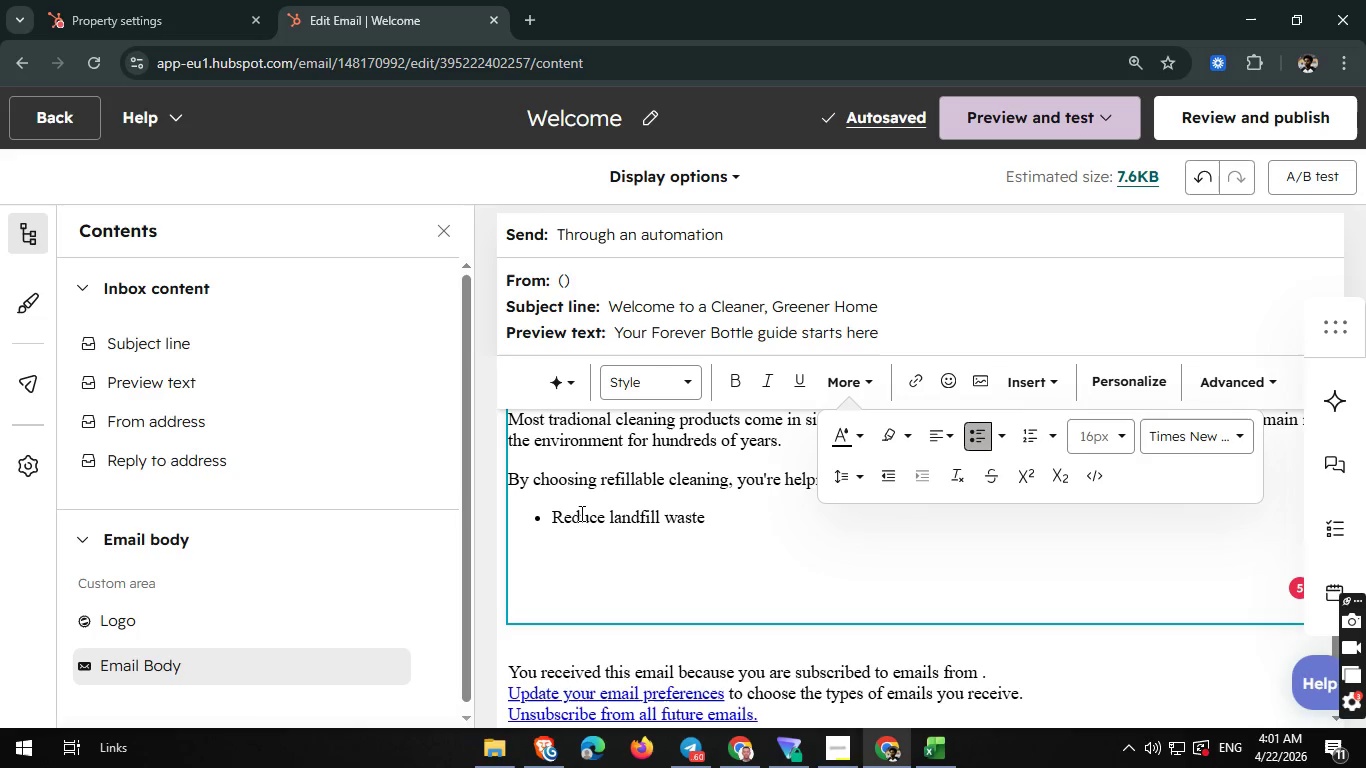 
wait(20.81)
 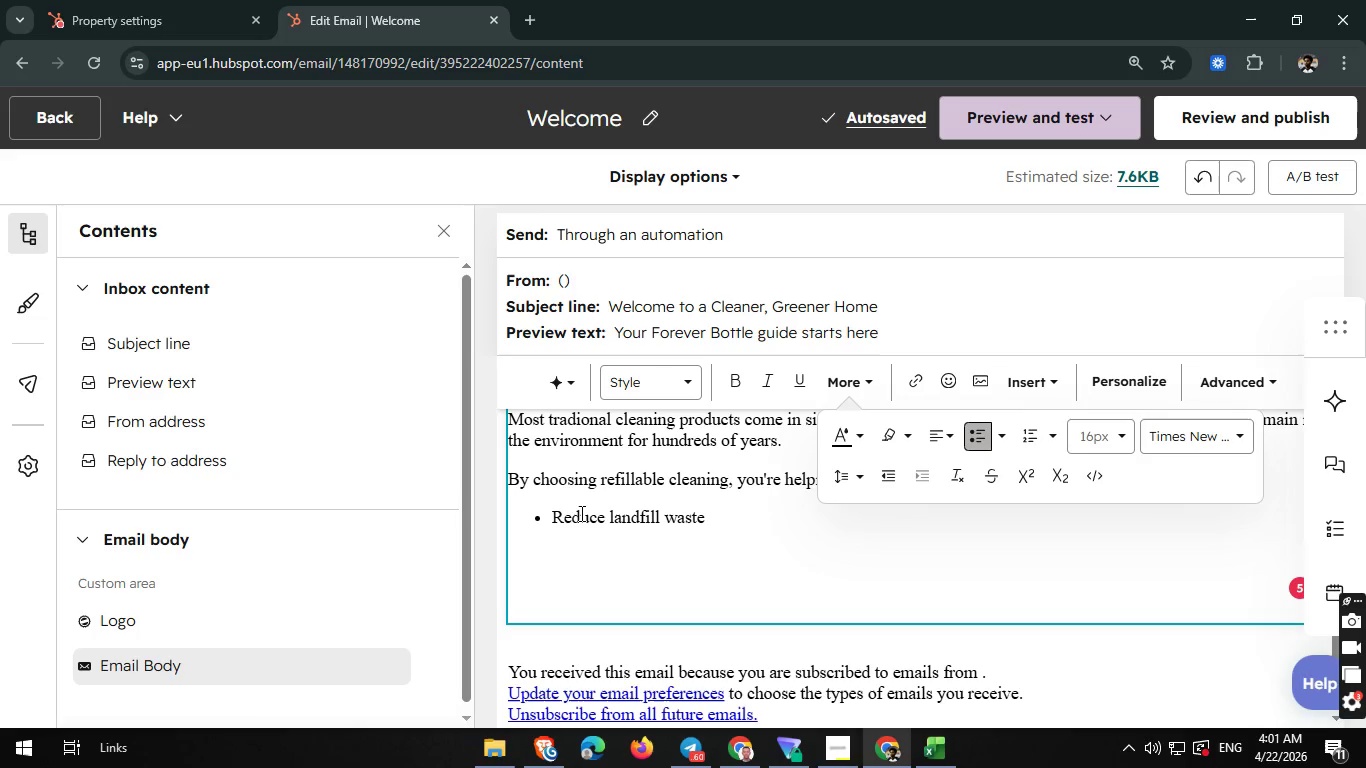 
key(Enter)
 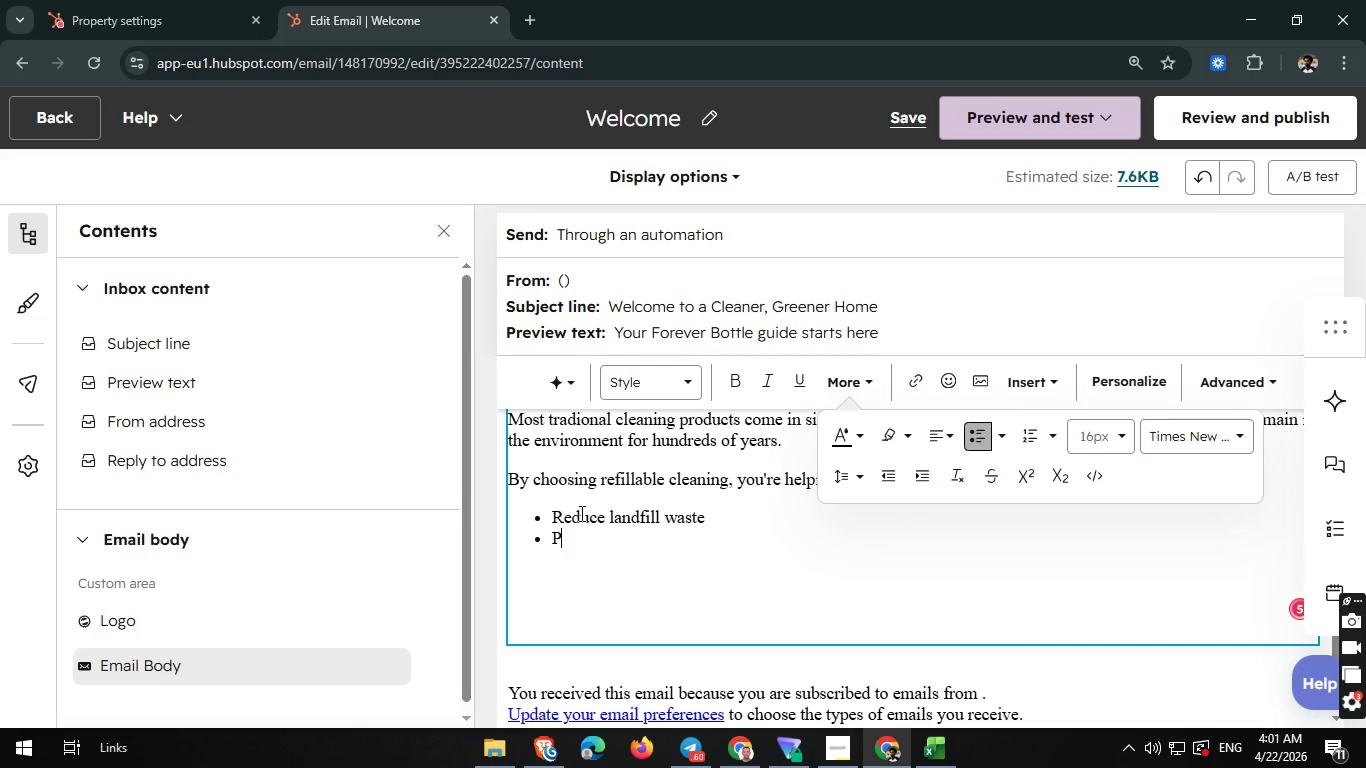 
type(Protect oceans and wildlo)
key(Backspace)
type(ife)
 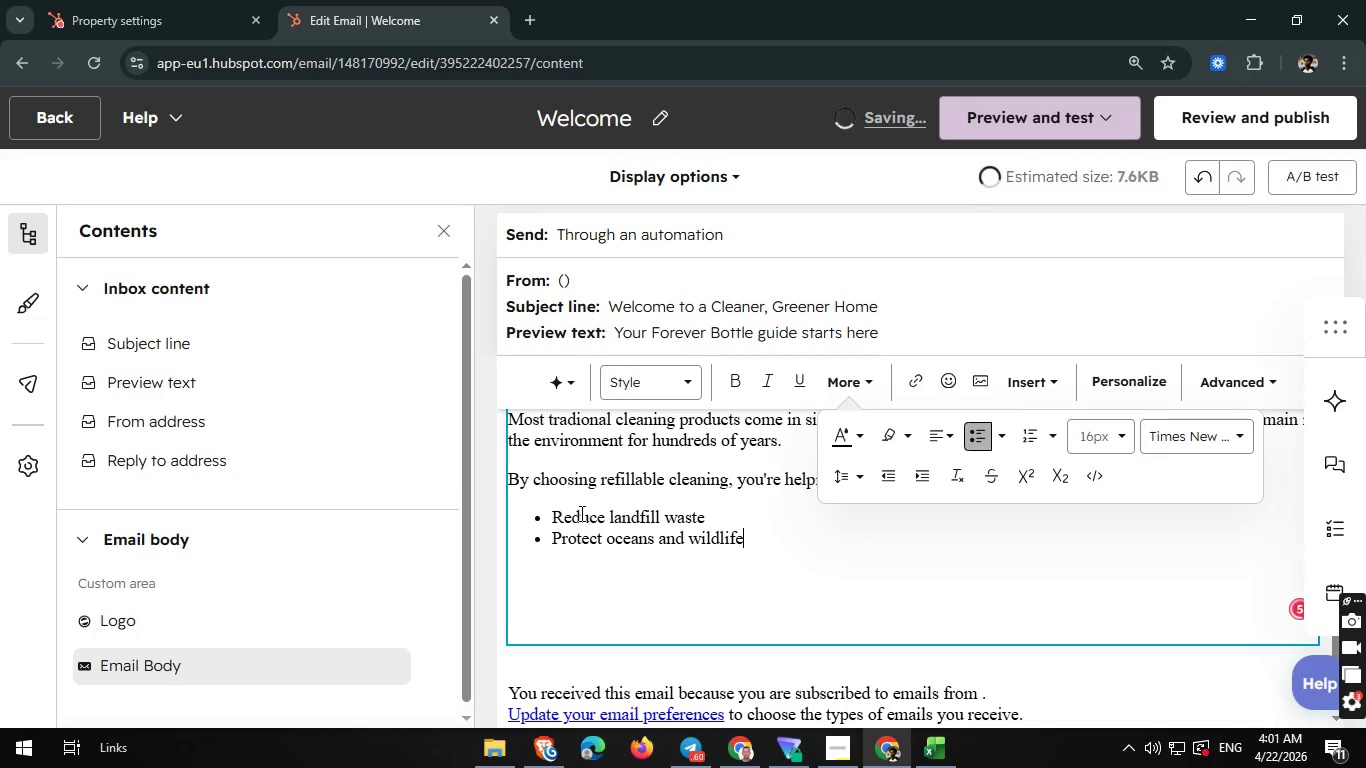 
key(Enter)
 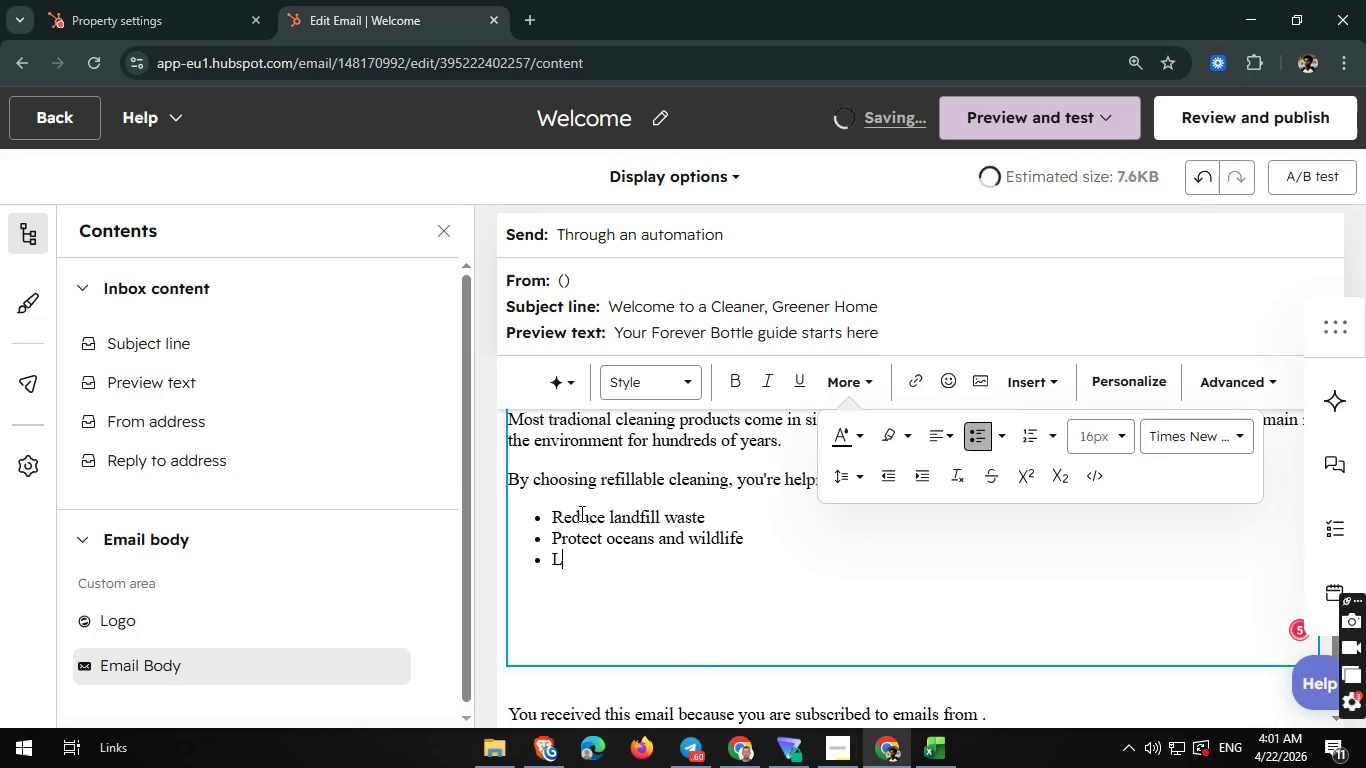 
type(Lower carbon emissions from manu)
 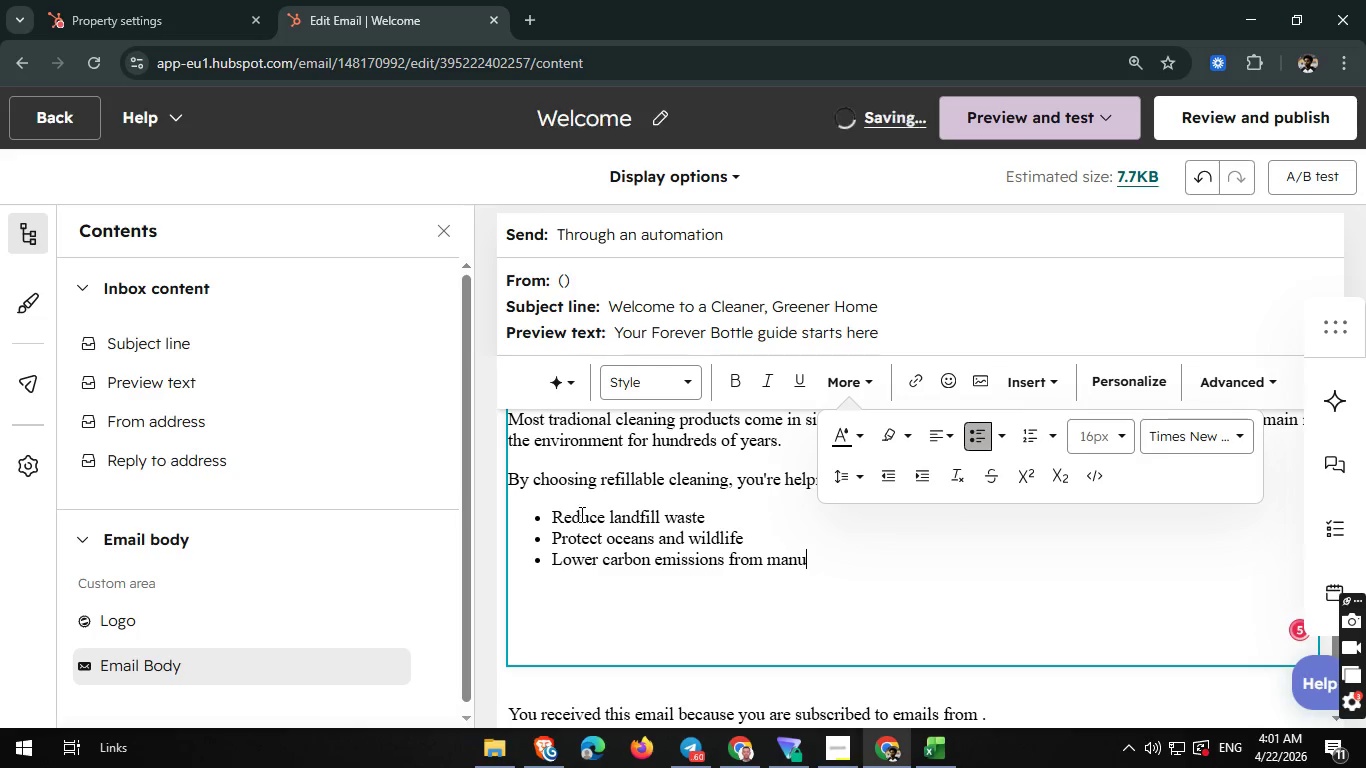 
type(facturing)
 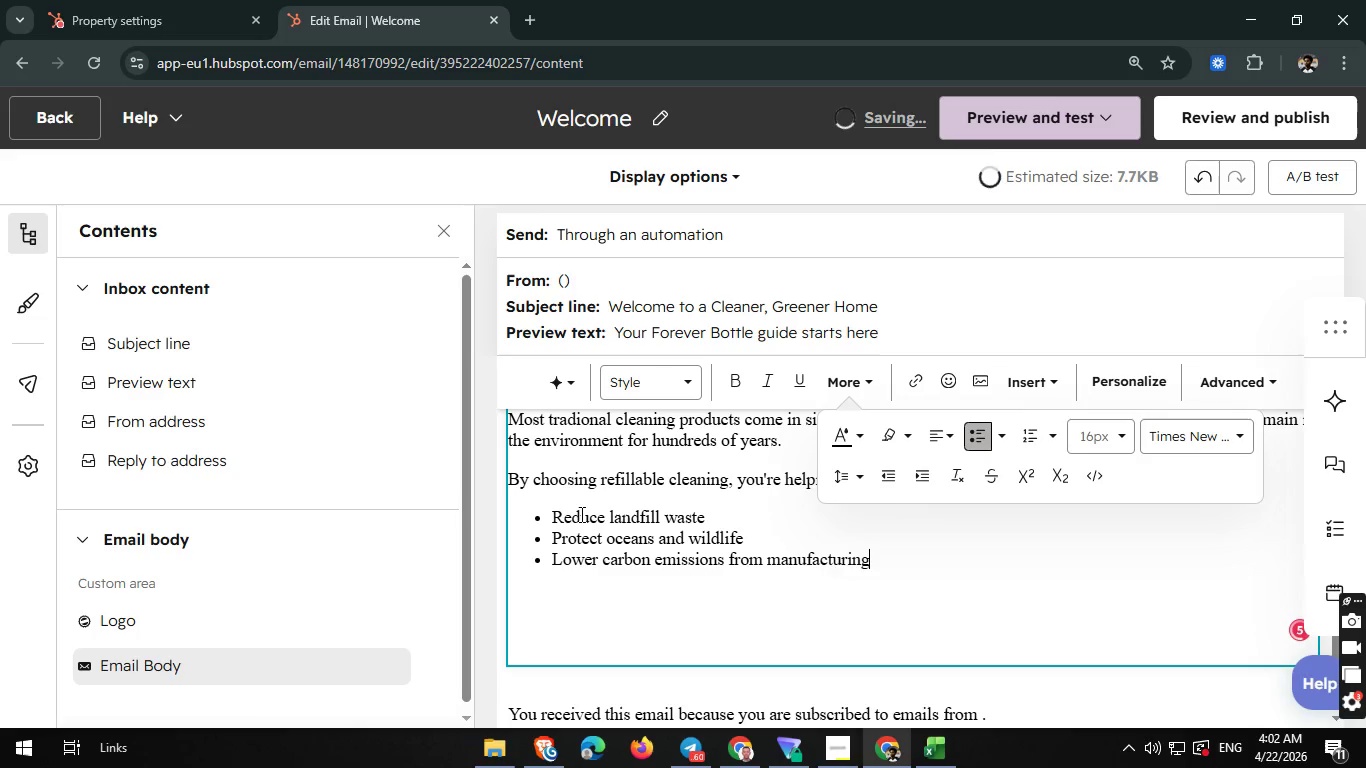 
key(Enter)
 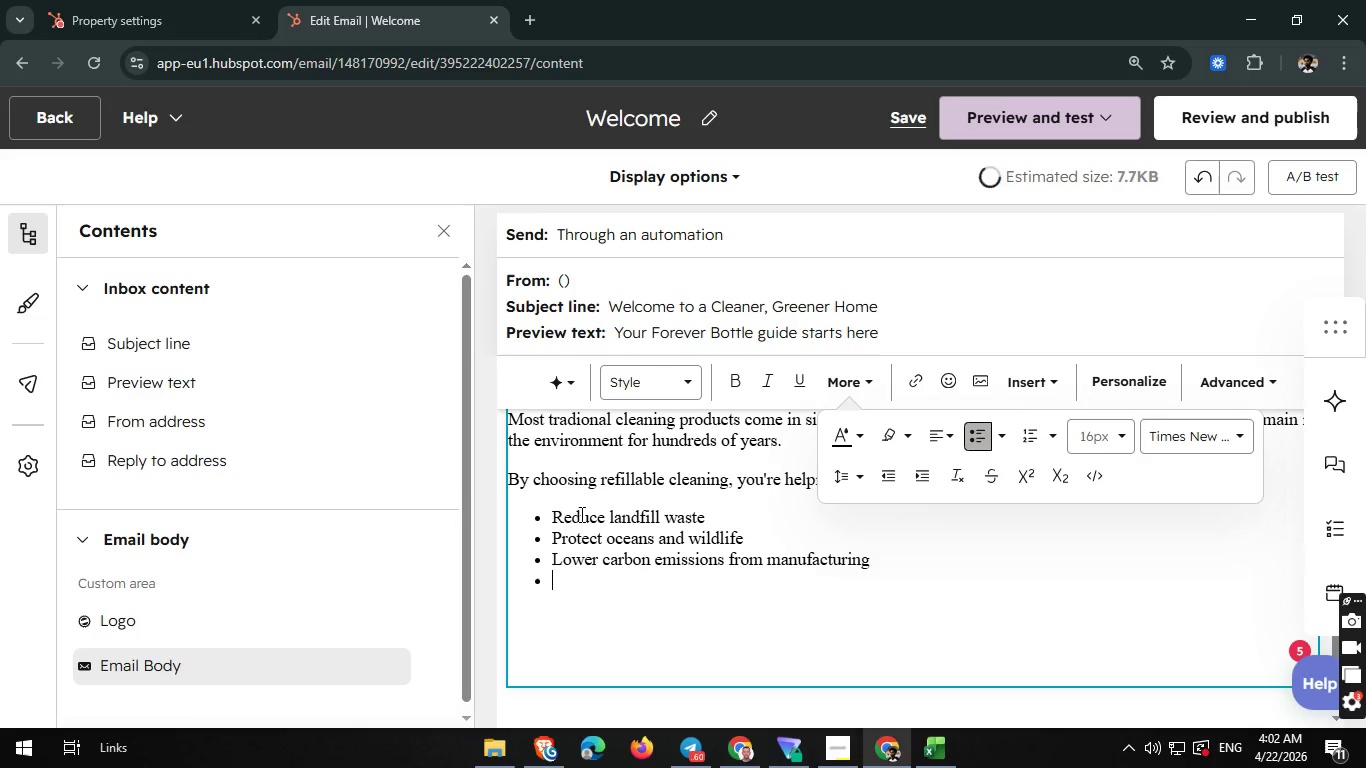 
wait(8.22)
 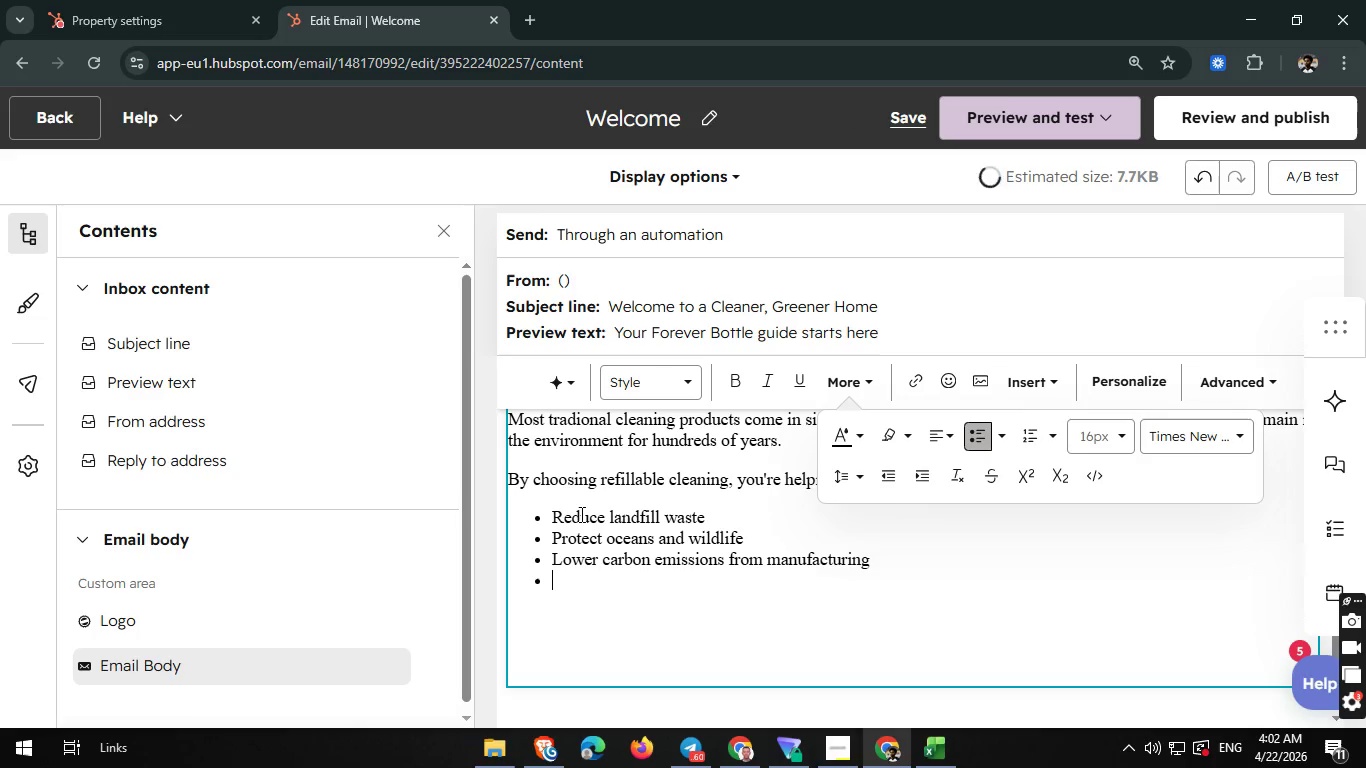 
type(Support a more sustaib)
key(Backspace)
type(v)
key(Backspace)
type(b)
key(Backspace)
type(nable future)
 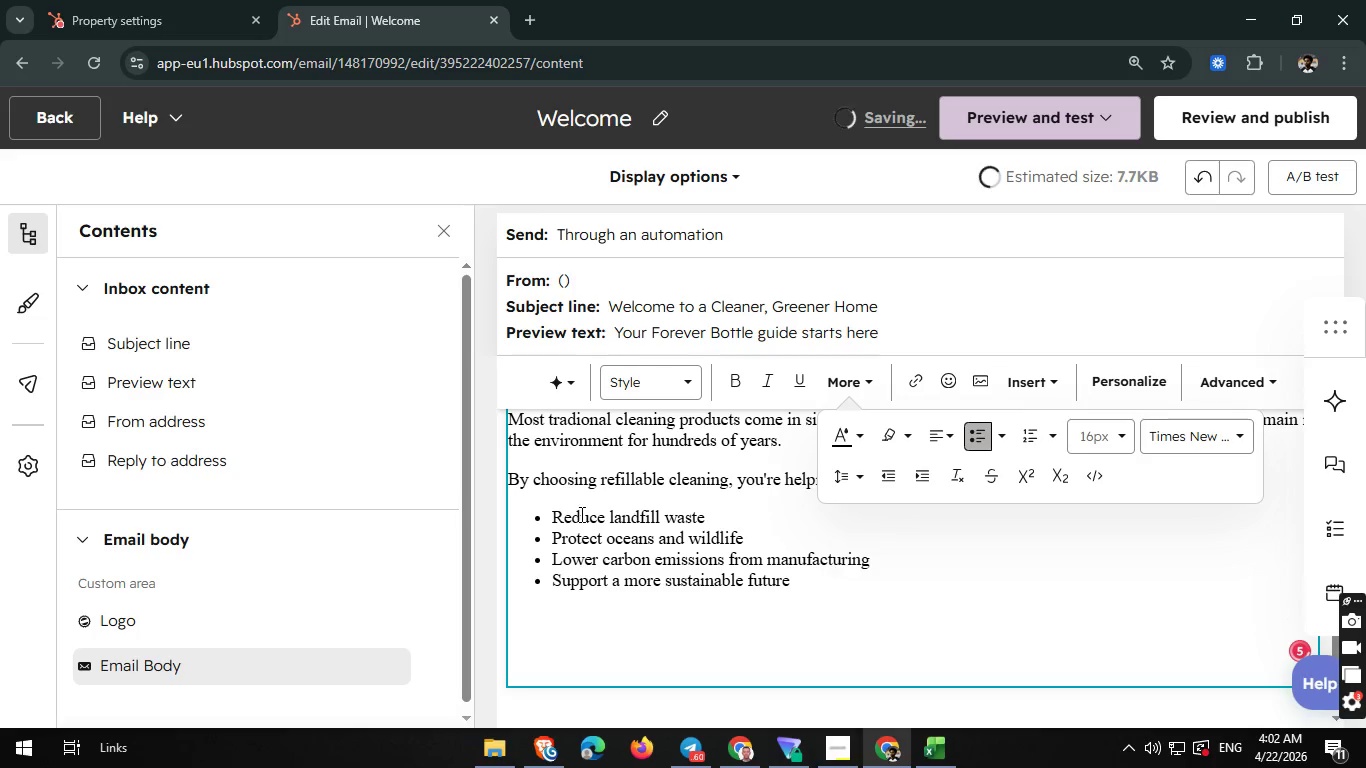 
wait(5.84)
 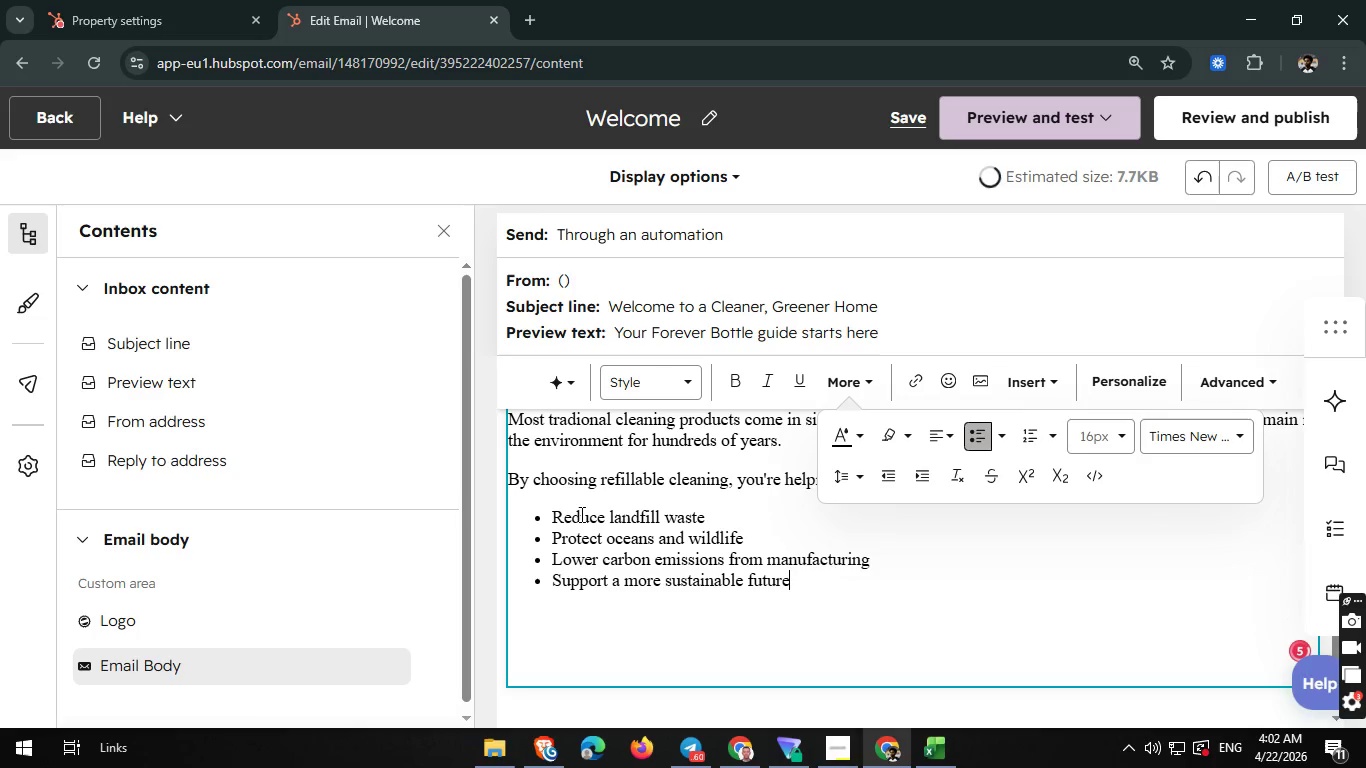 
key(Enter)
 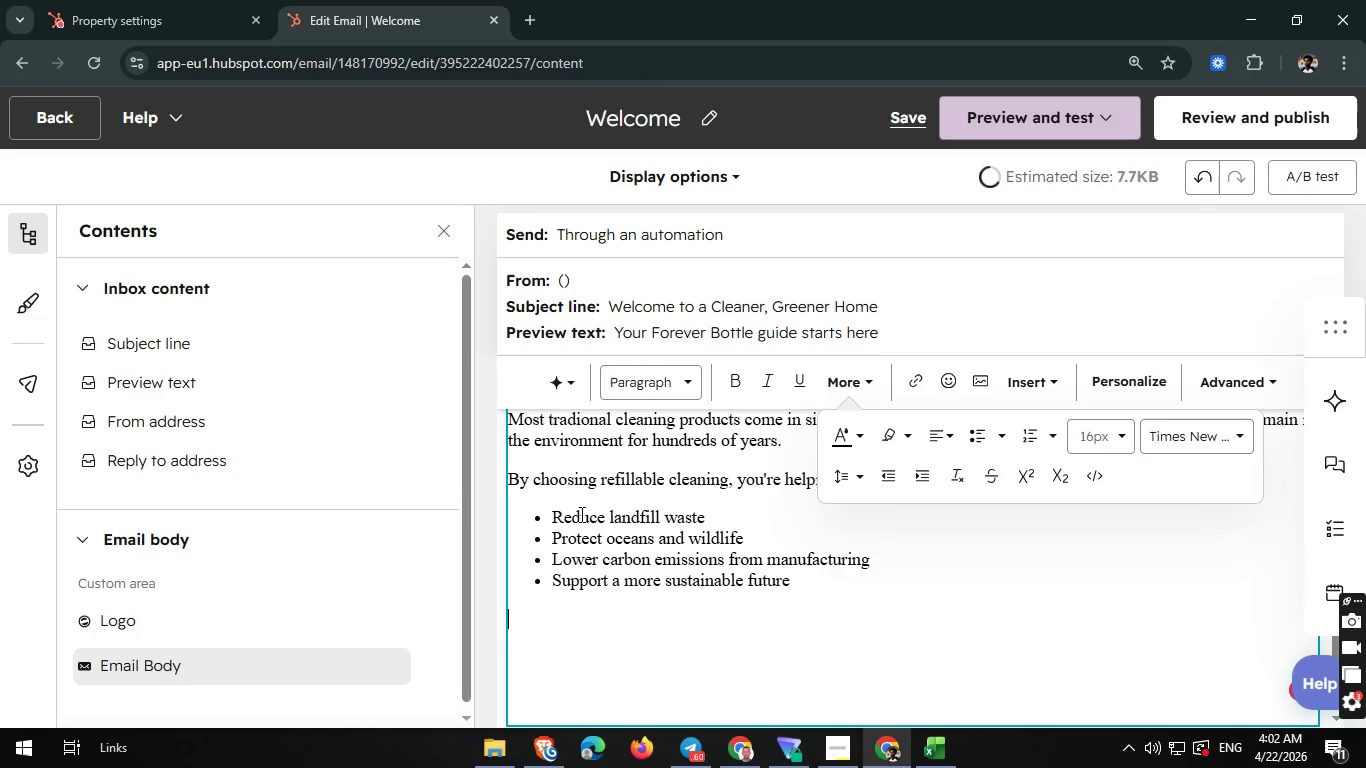 
key(Enter)
 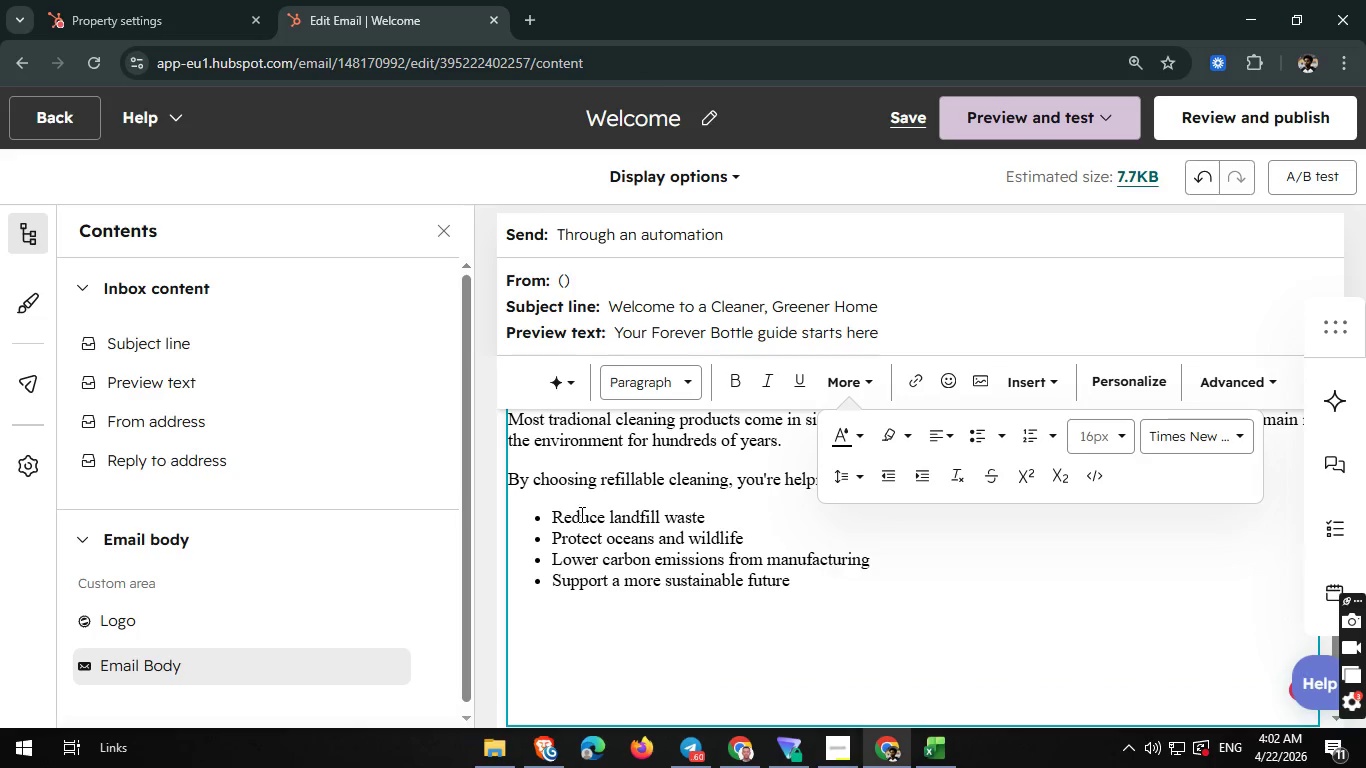 
type(It may fell like a small change-but over time, it becomes sso)
key(Backspace)
key(Backspace)
type(omething powerful.)
 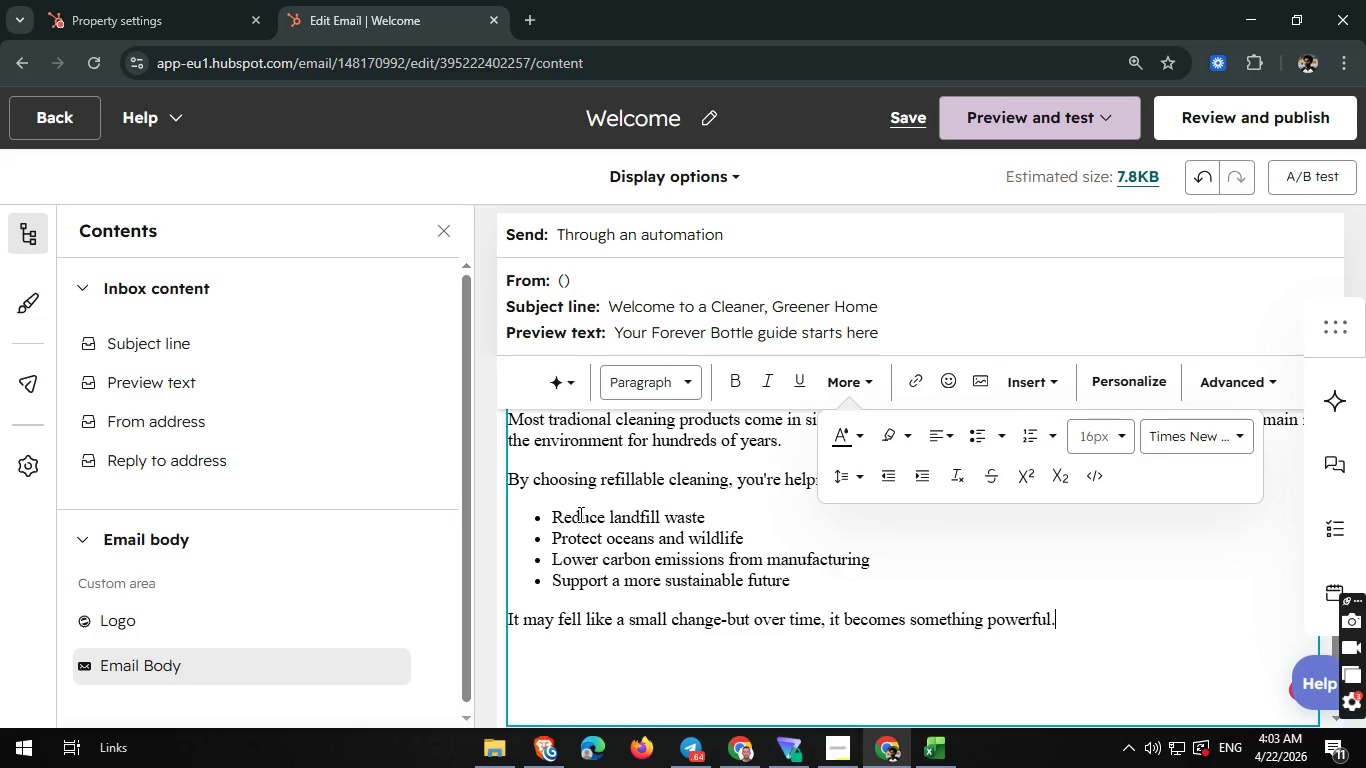 
wait(8.95)
 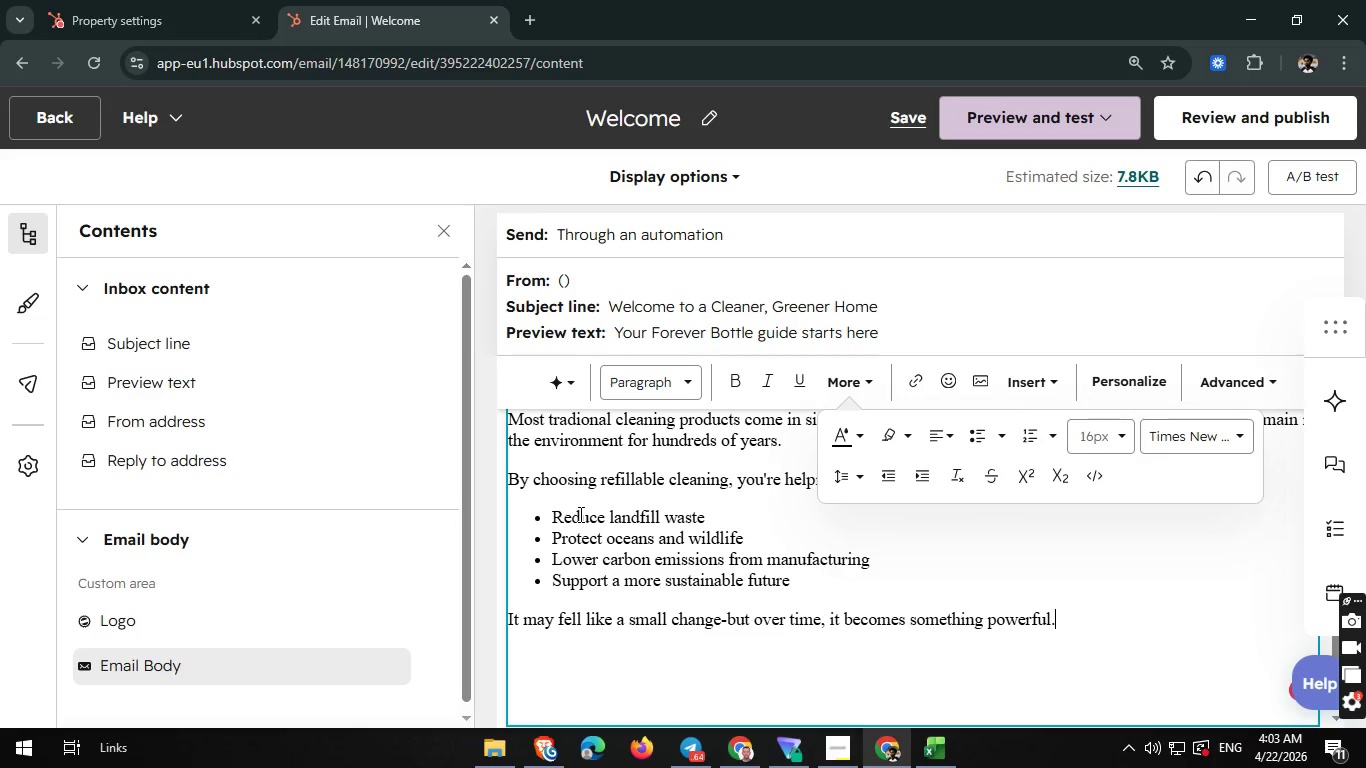 
key(Enter)
 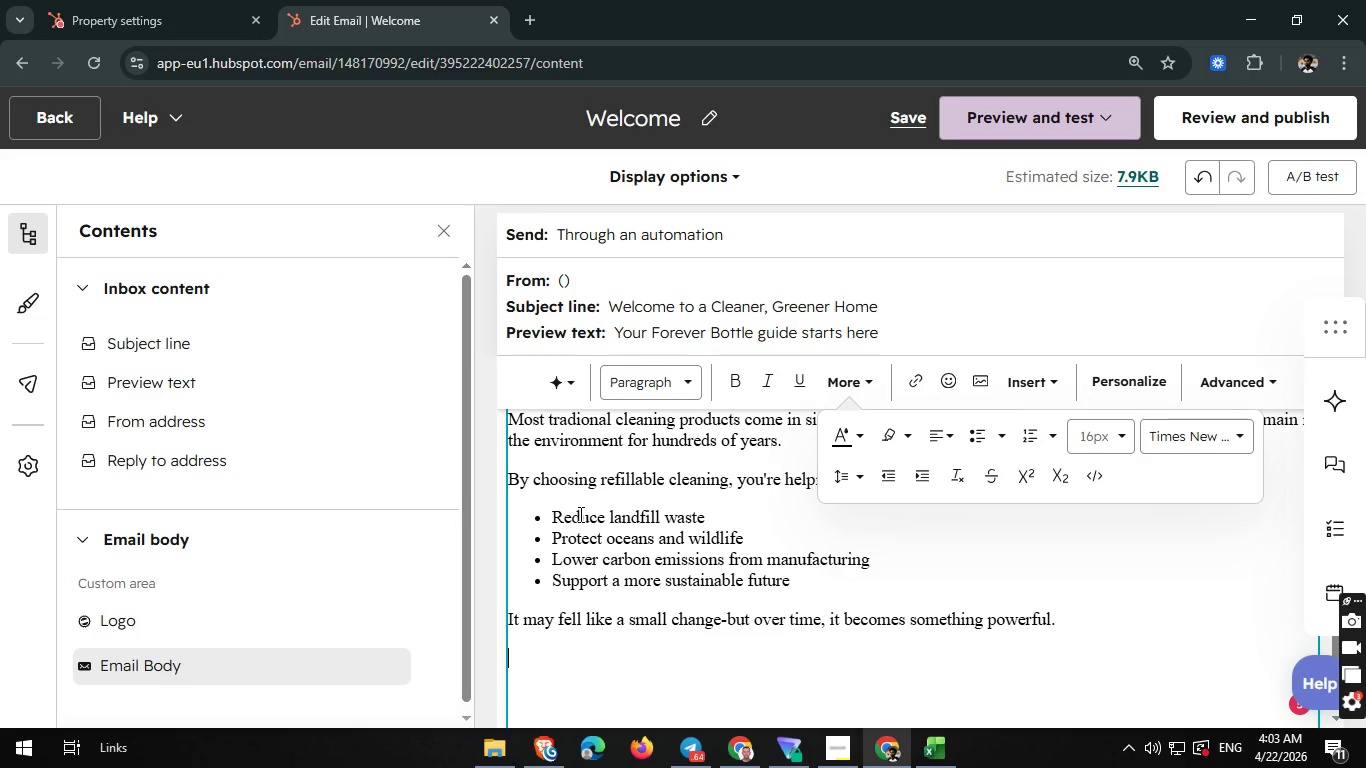 
type(  Your First clean starts now)
 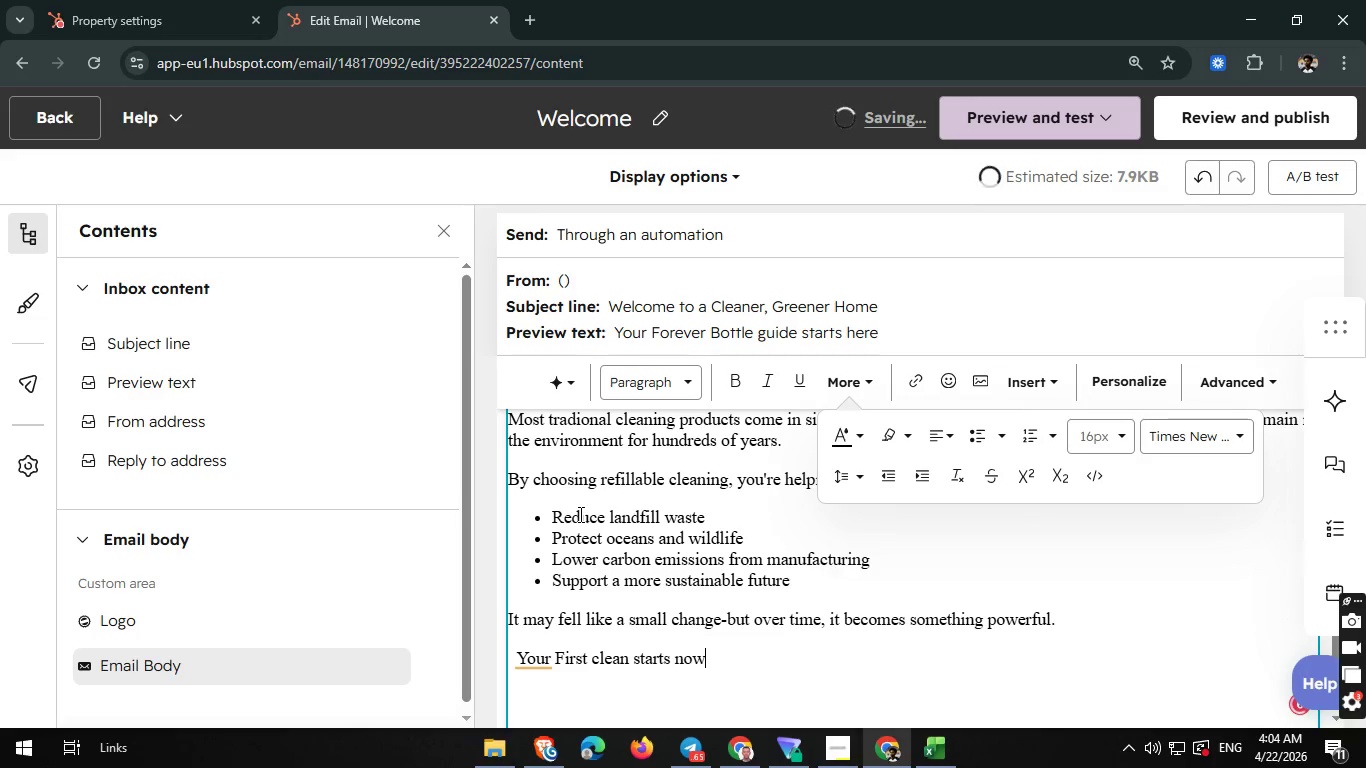 
key(Enter)
 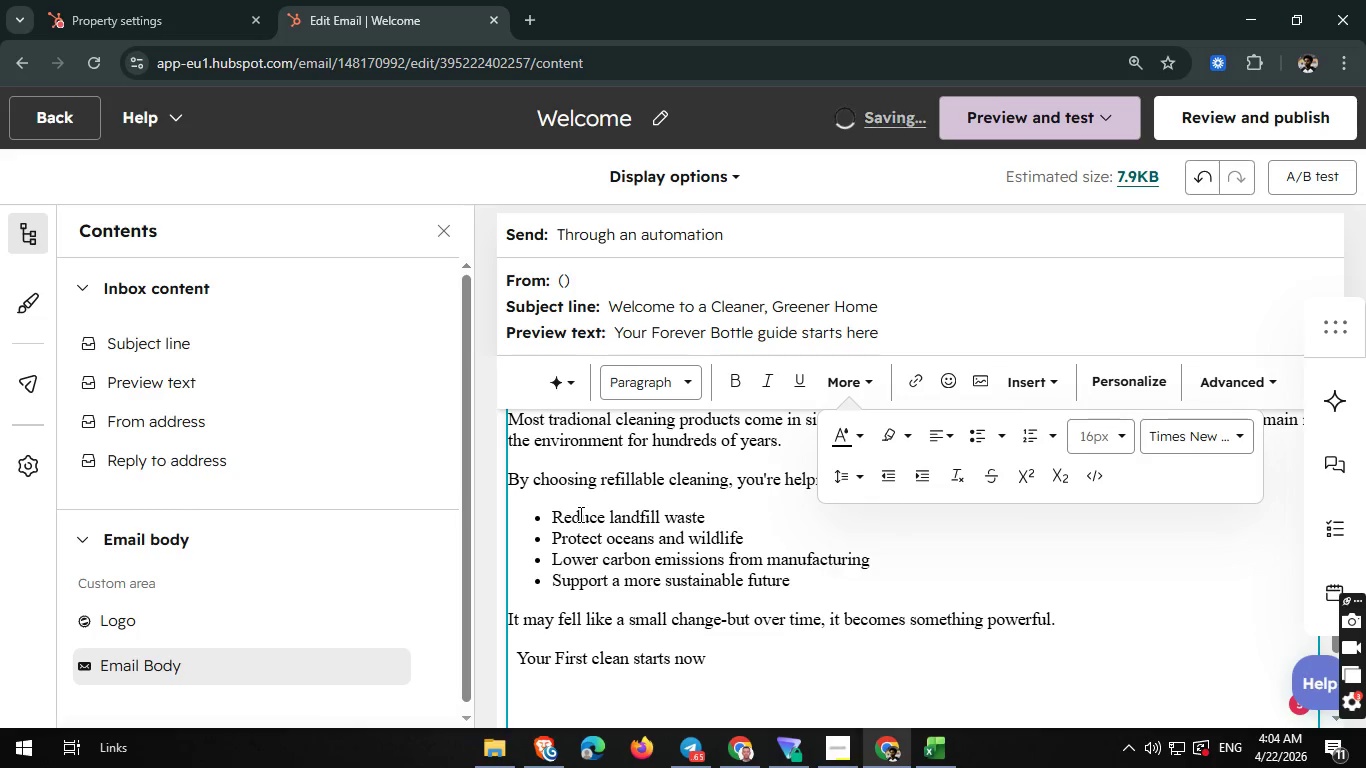 
type(St)
 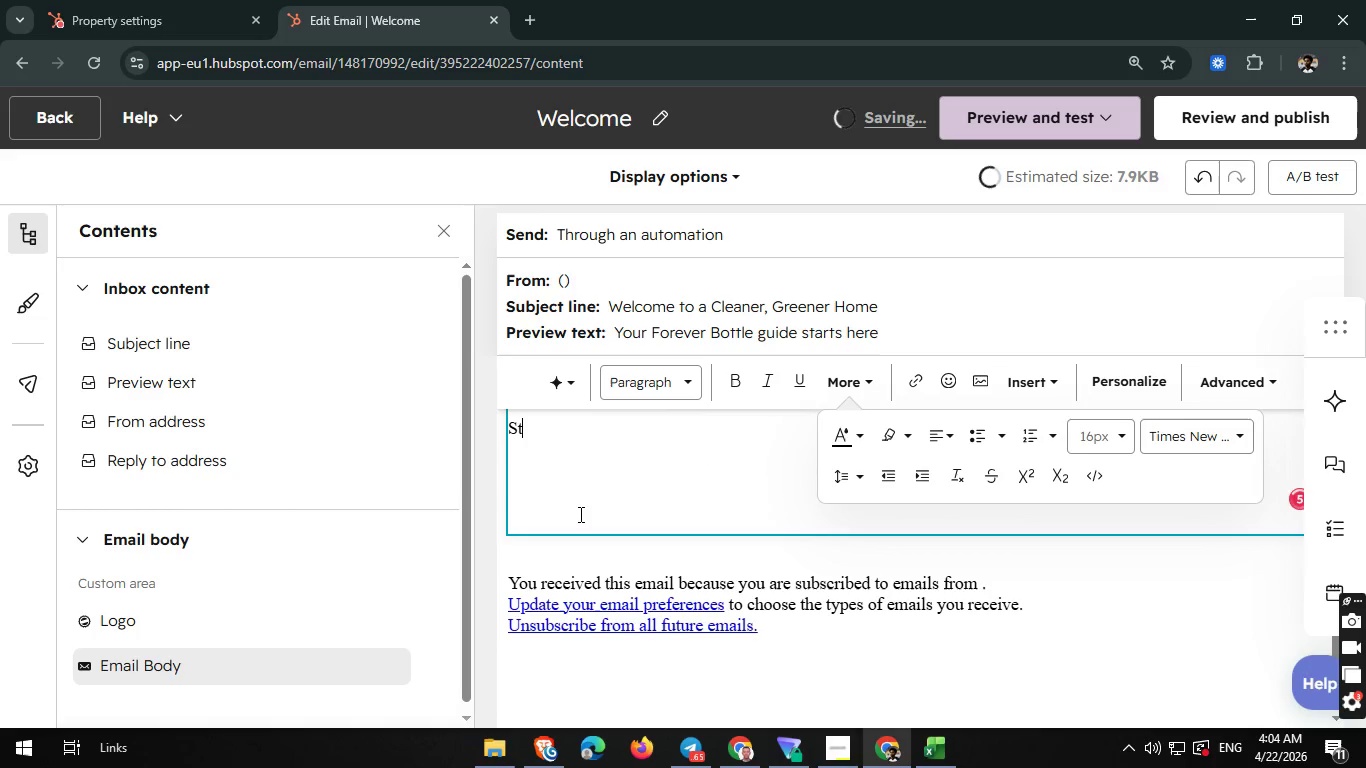 
scroll: coordinate [579, 514], scroll_direction: down, amount: 2.0
 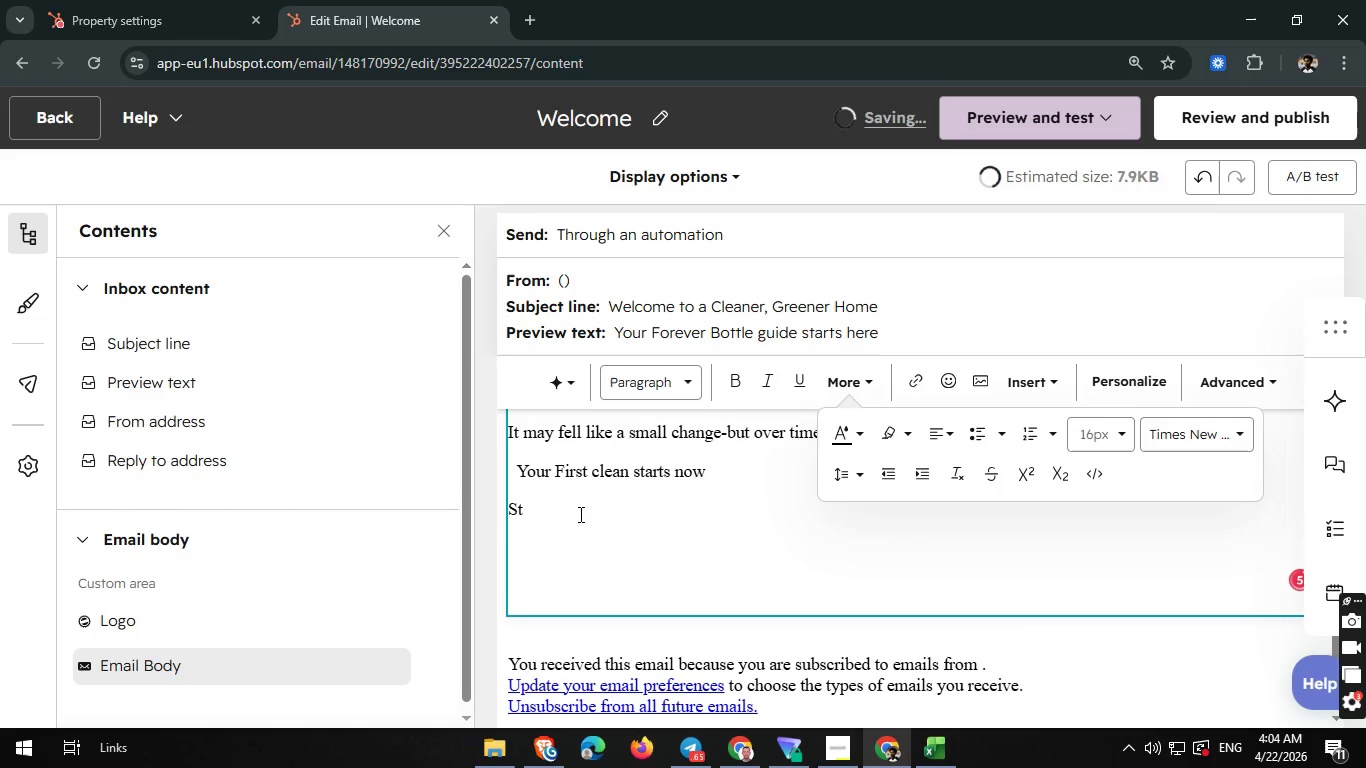 
scroll: coordinate [579, 514], scroll_direction: none, amount: 0.0
 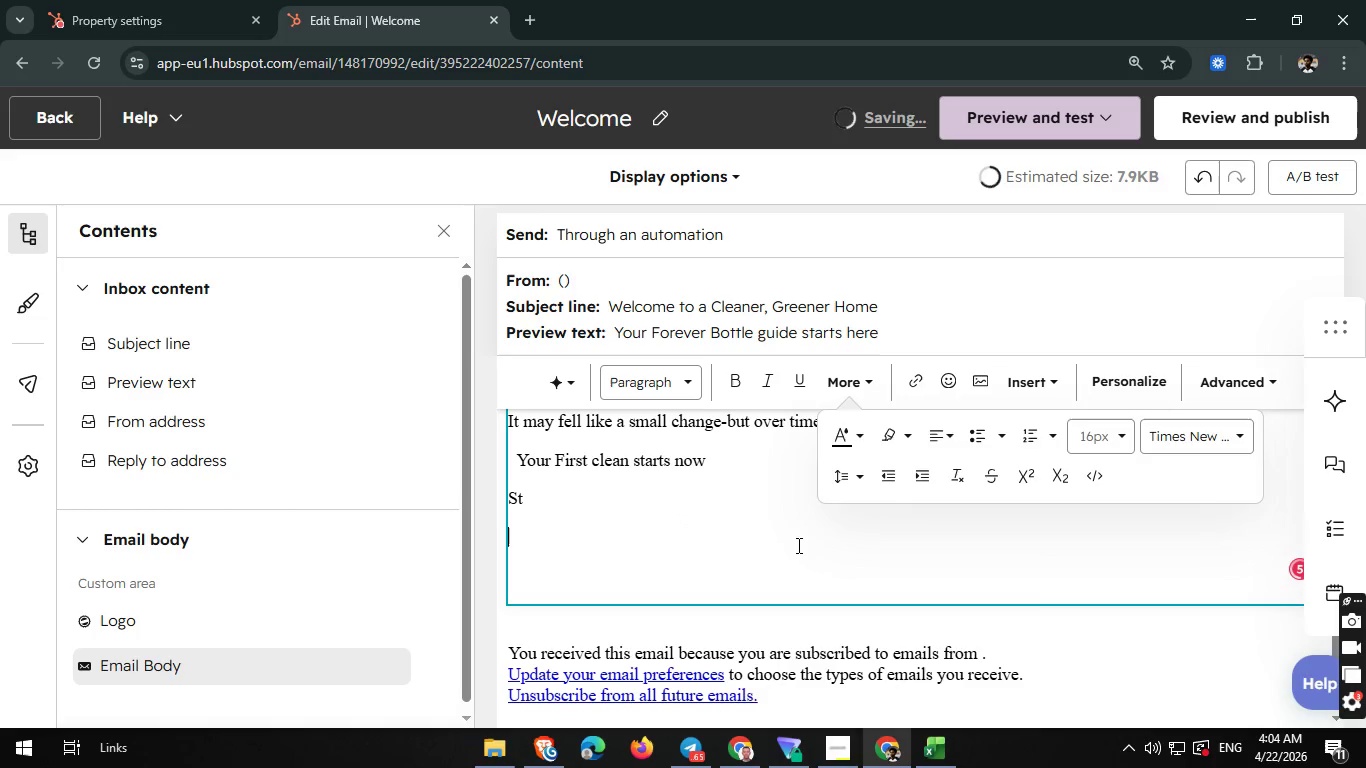 
left_click([797, 545])
 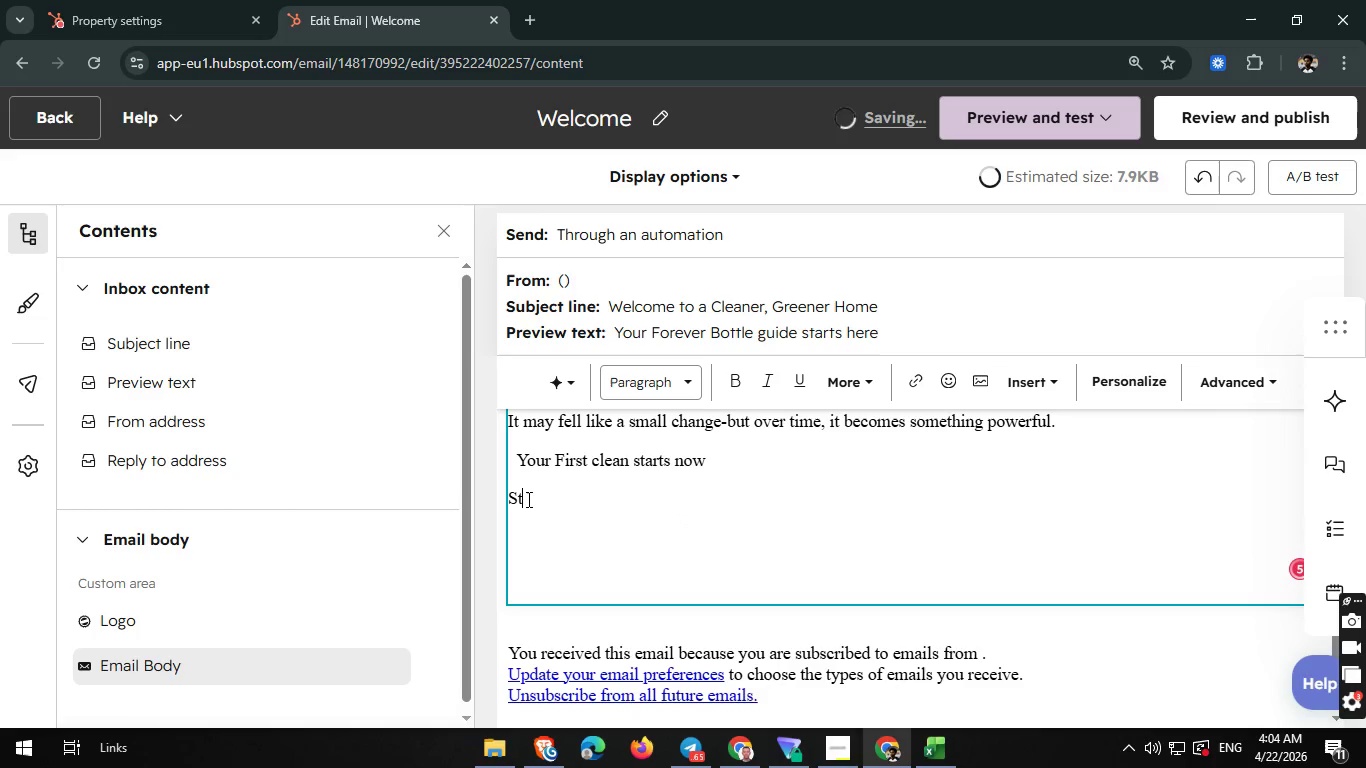 
left_click([527, 499])
 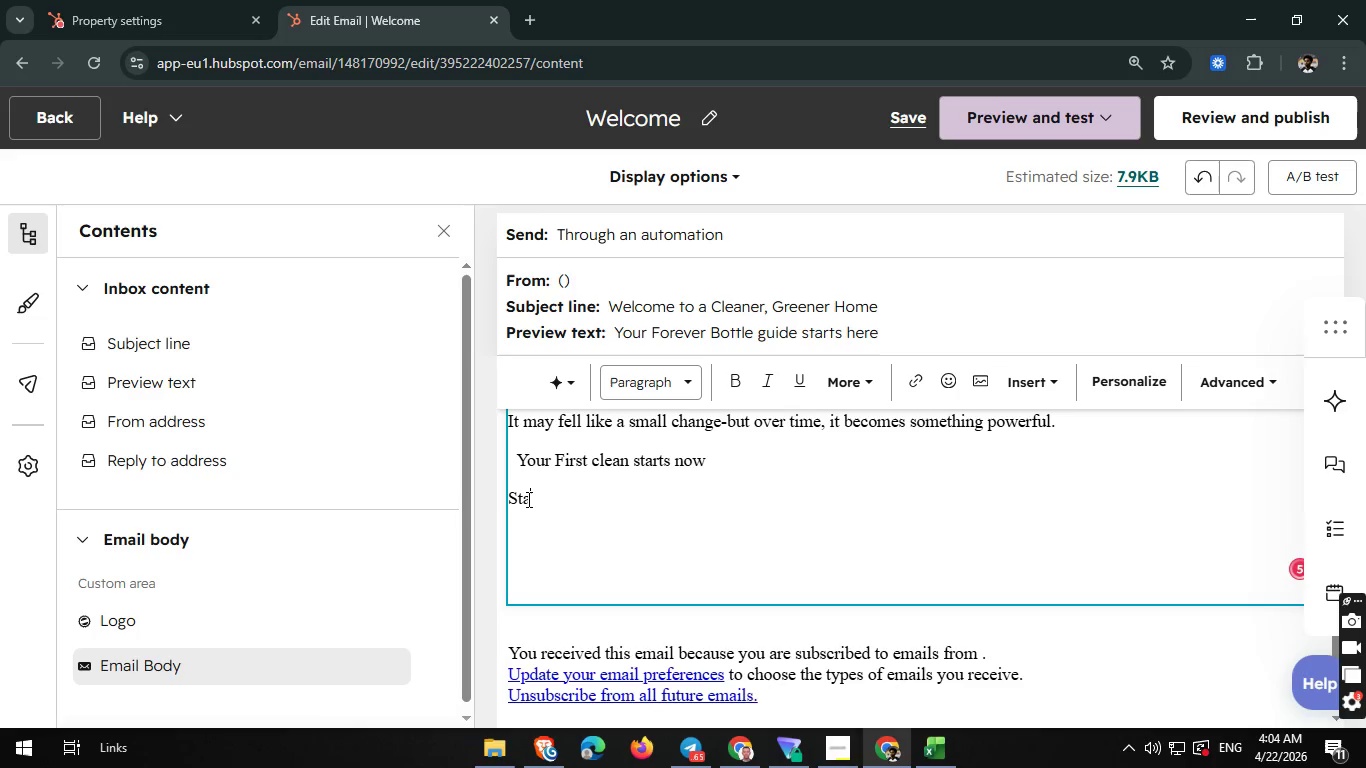 
type(art your first s)
key(Backspace)
type(clean today and experience the difference-simple, effective, an )
key(Backspace)
type(d)
 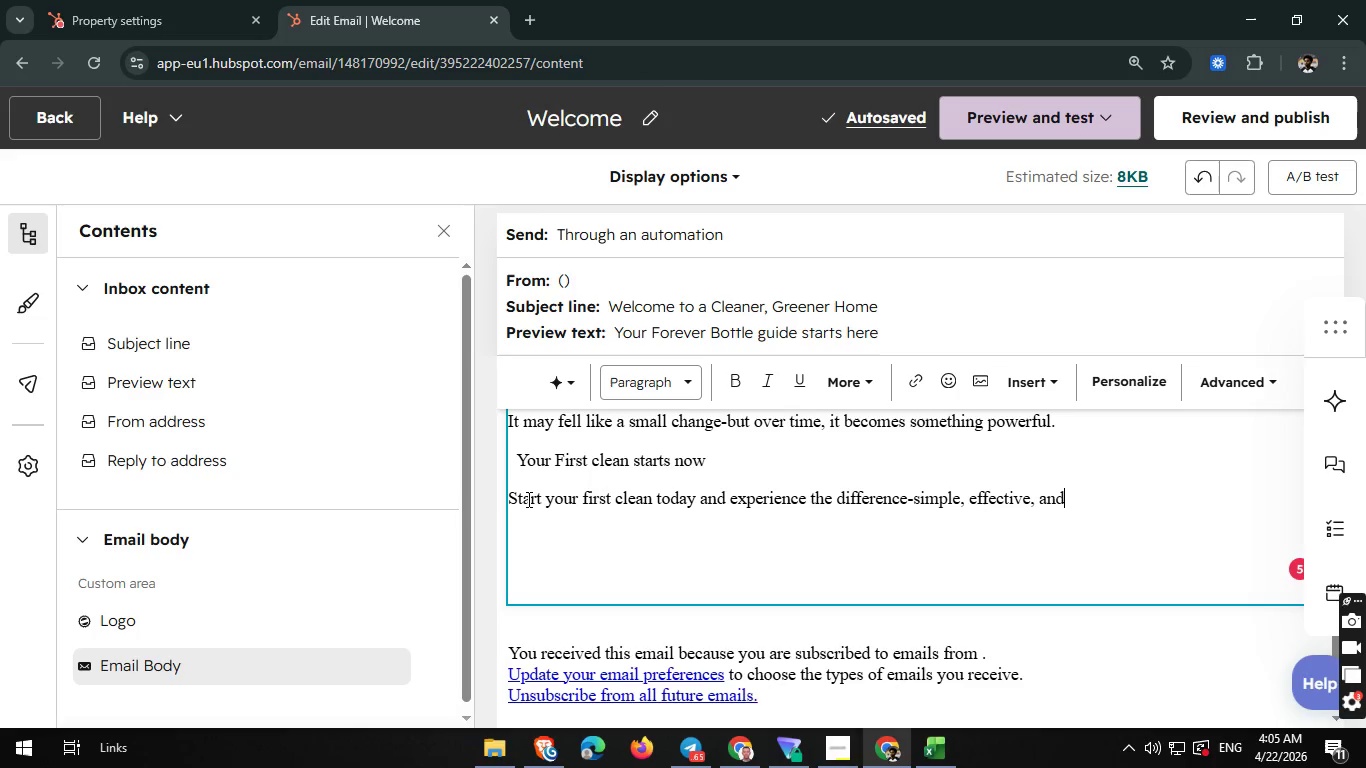 
wait(5.06)
 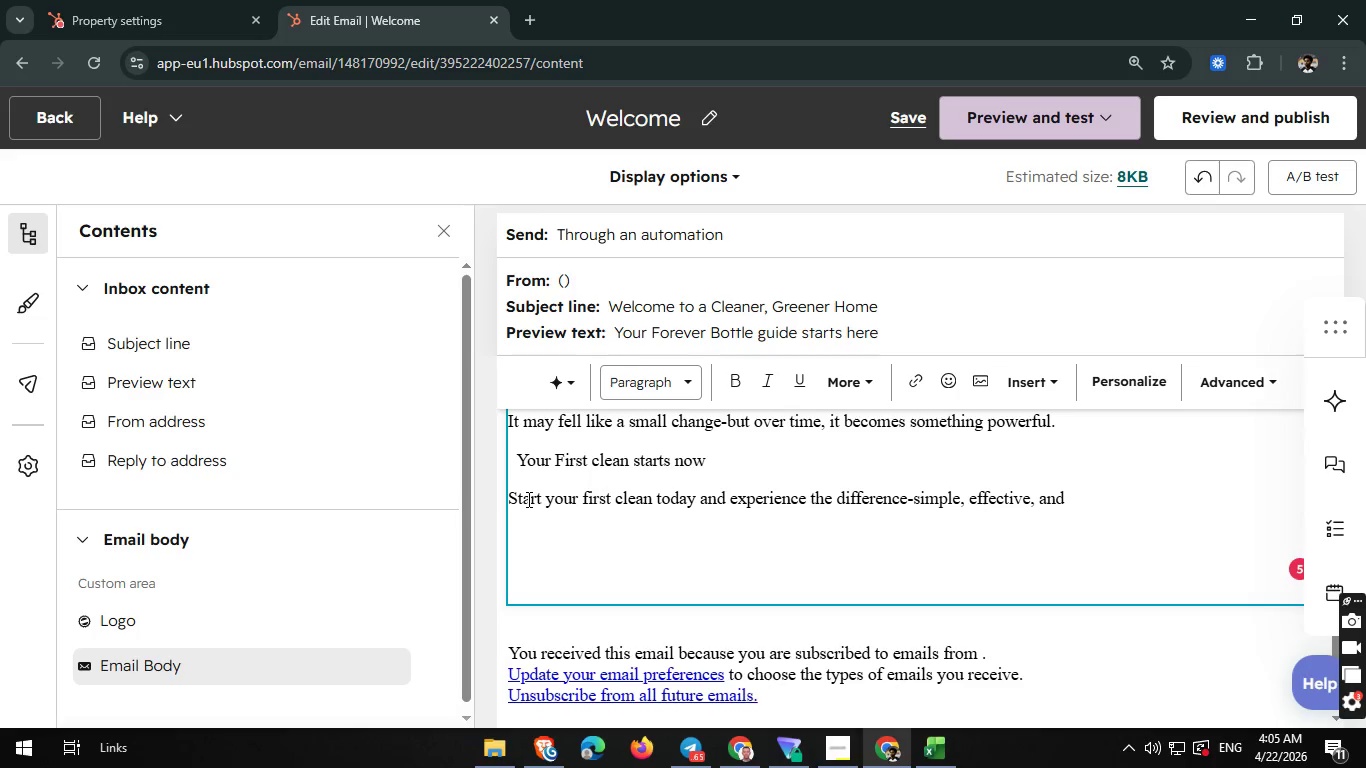 
type( sustainable.)
 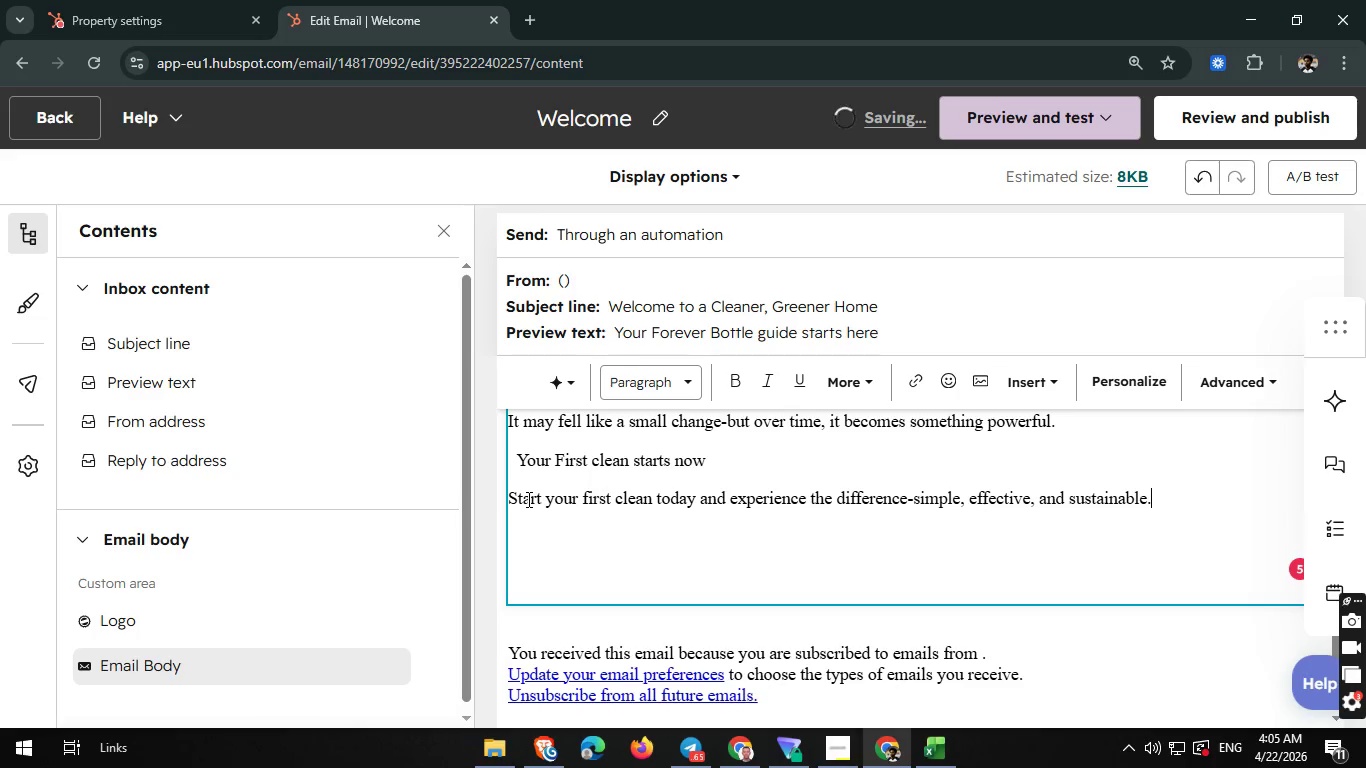 
key(Enter)
 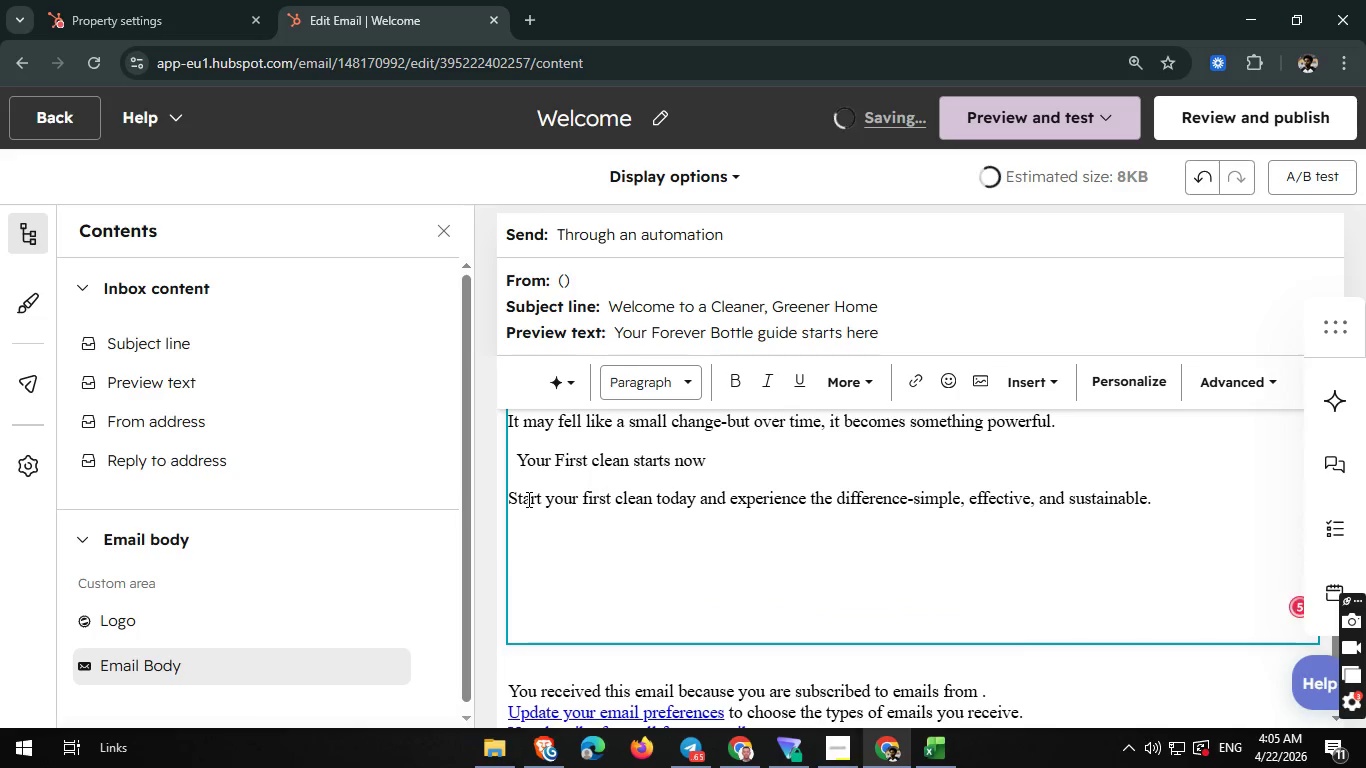 
type(We'll be here to guide you every )
 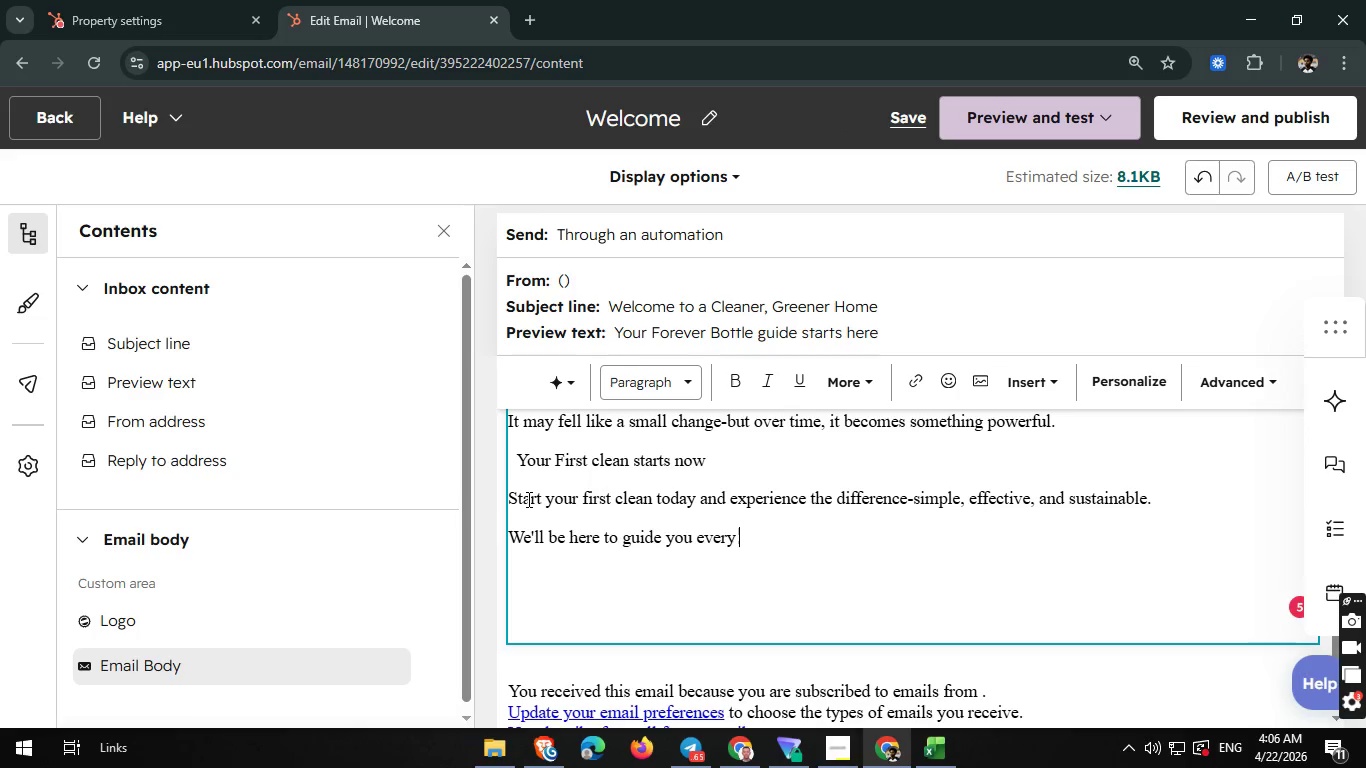 
type( step of the way,in)
key(Backspace)
key(Backspace)
type( In)
 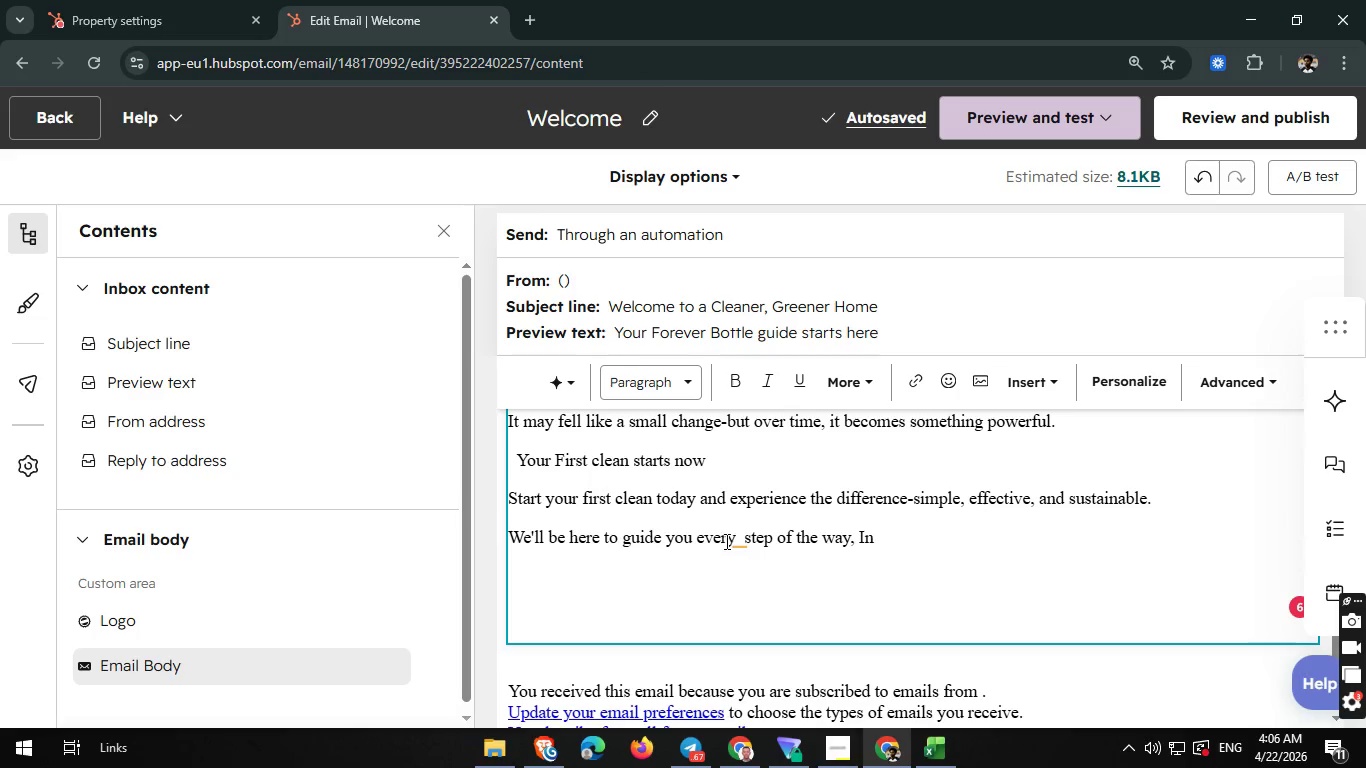 
wait(7.52)
 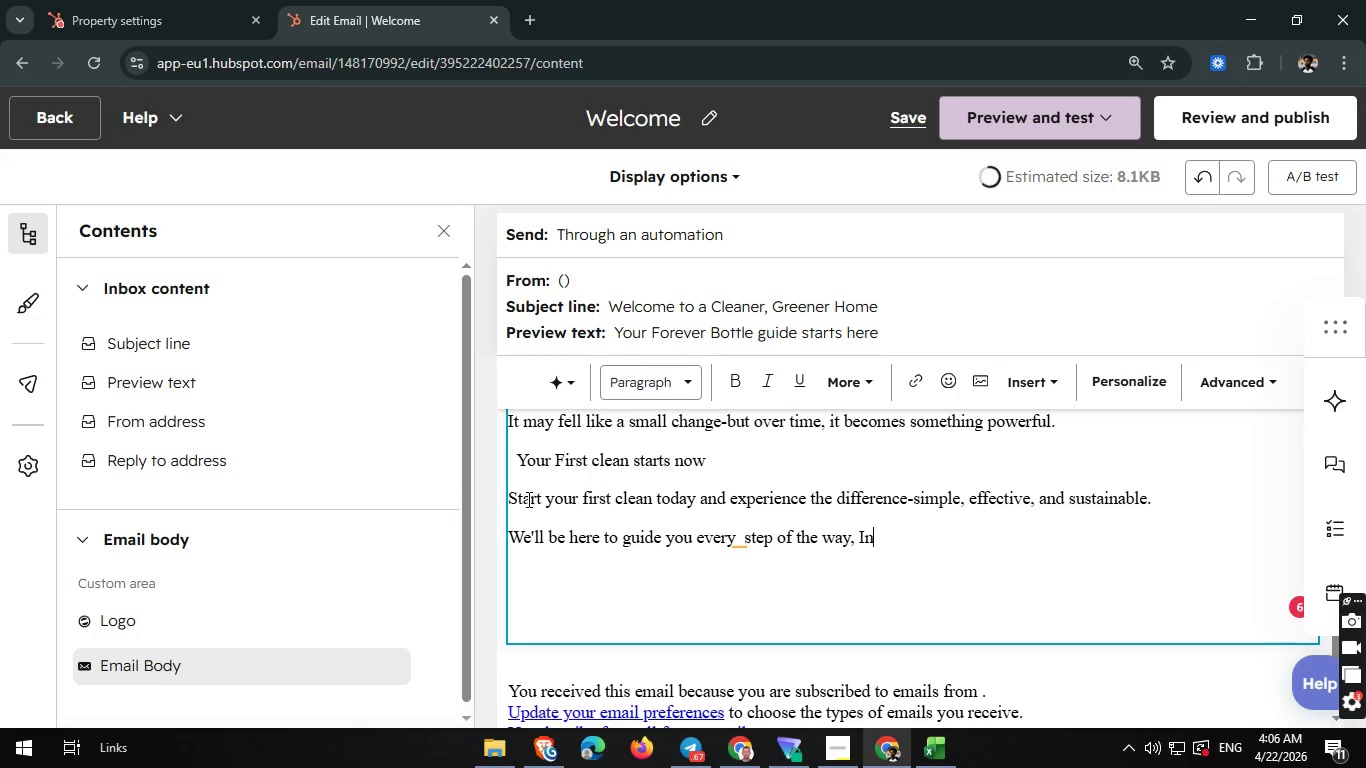 
left_click([742, 540])
 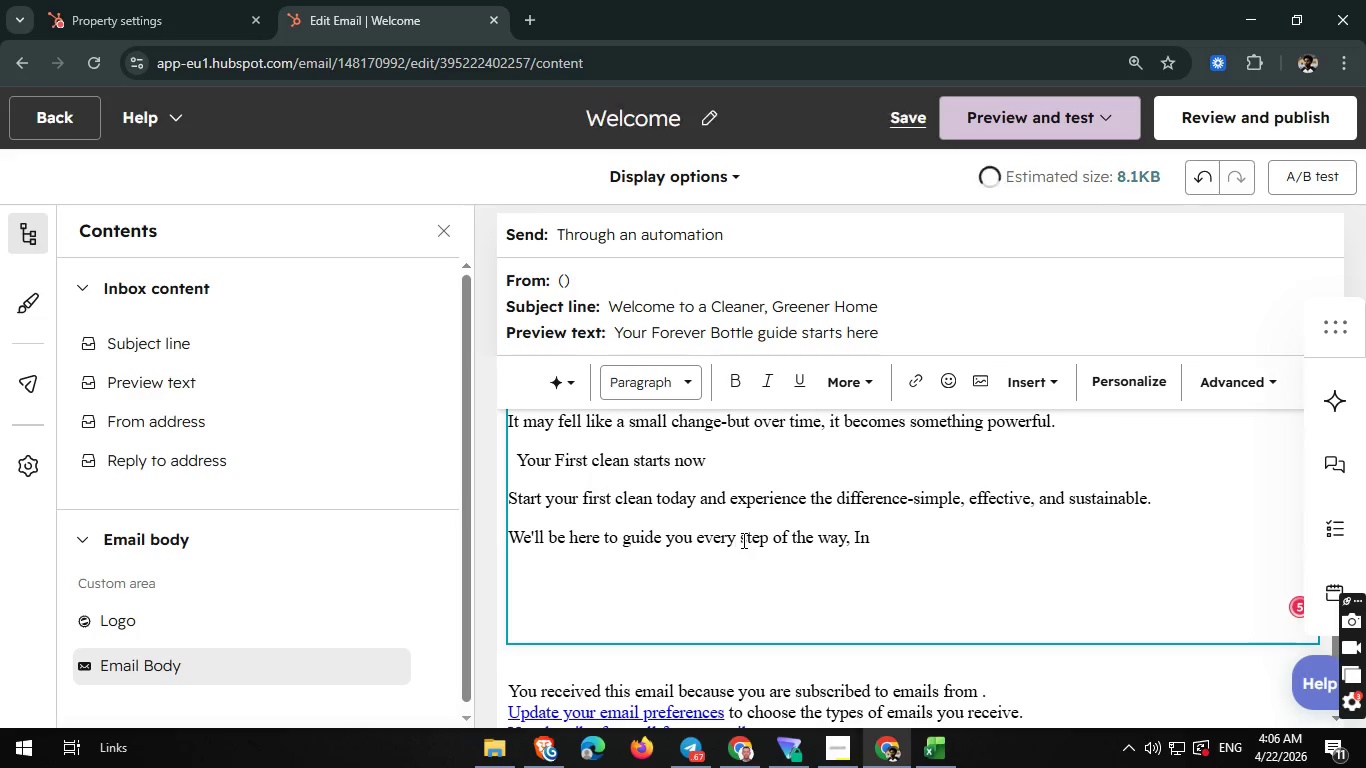 
key(Backspace)
 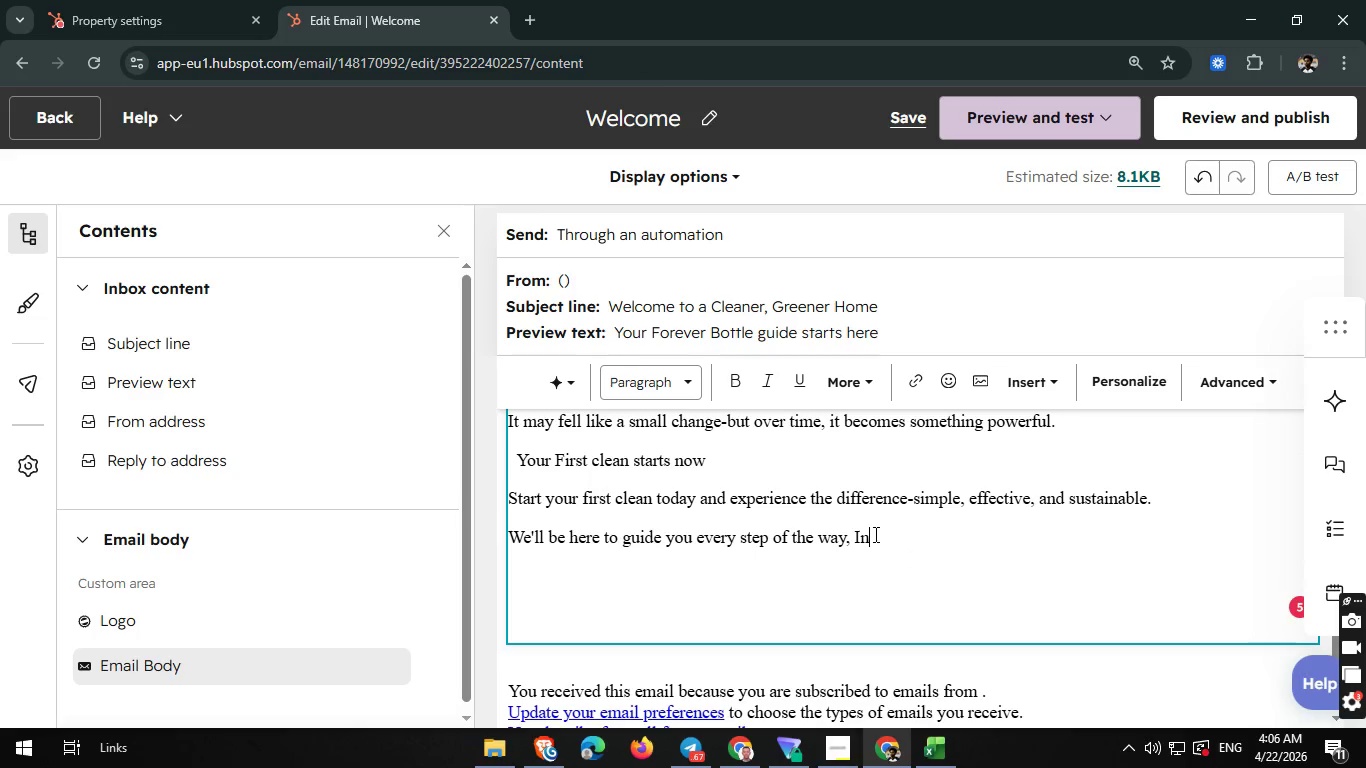 
left_click([874, 534])
 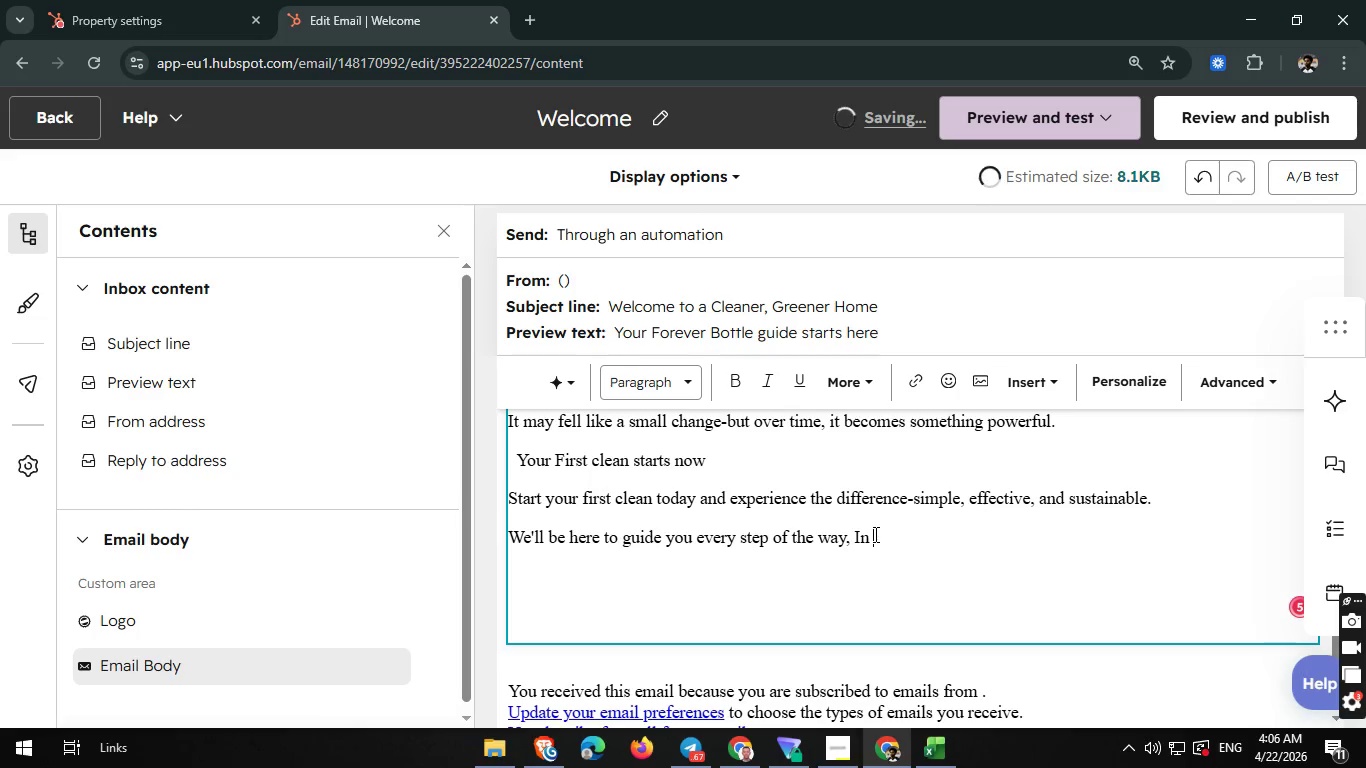 
type( )
key(Backspace)
key(Backspace)
key(Backspace)
key(Backspace)
key(Backspace)
type(. In )
 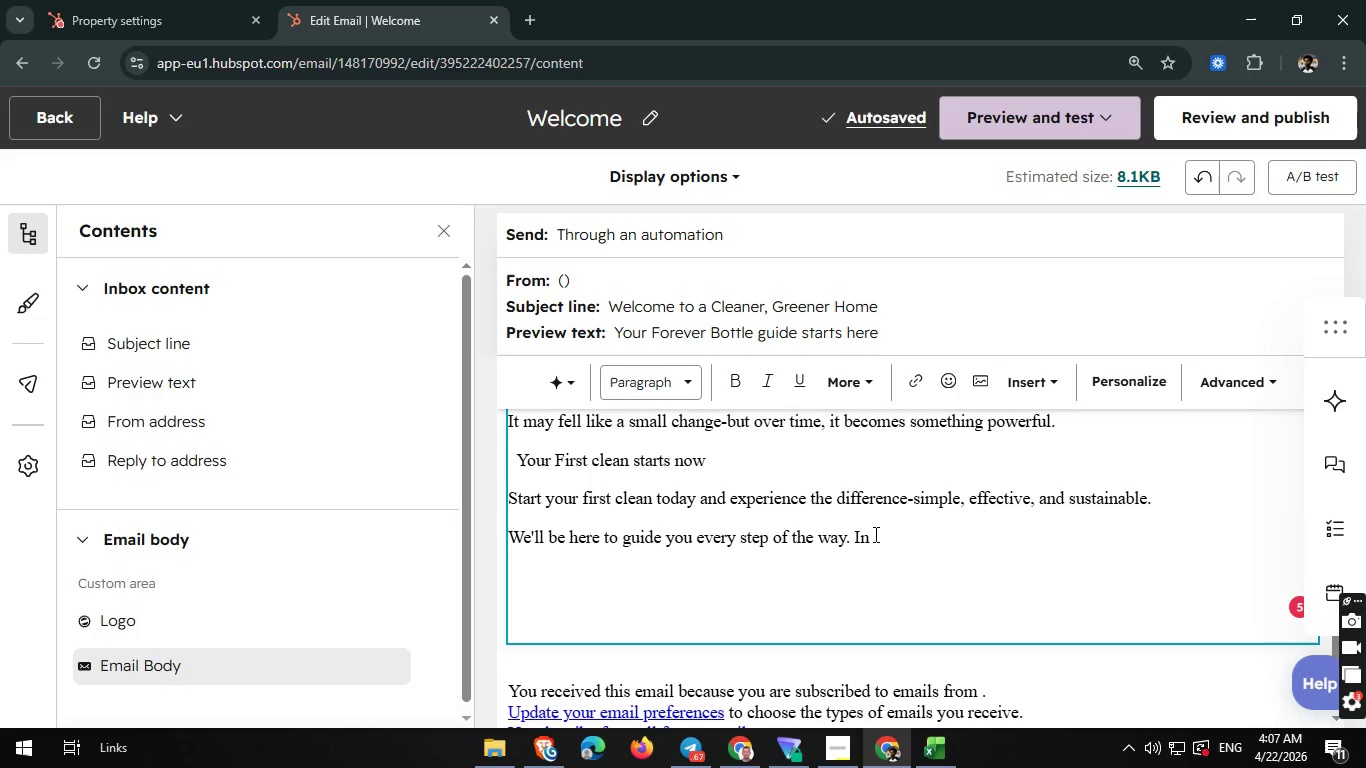 
wait(7.02)
 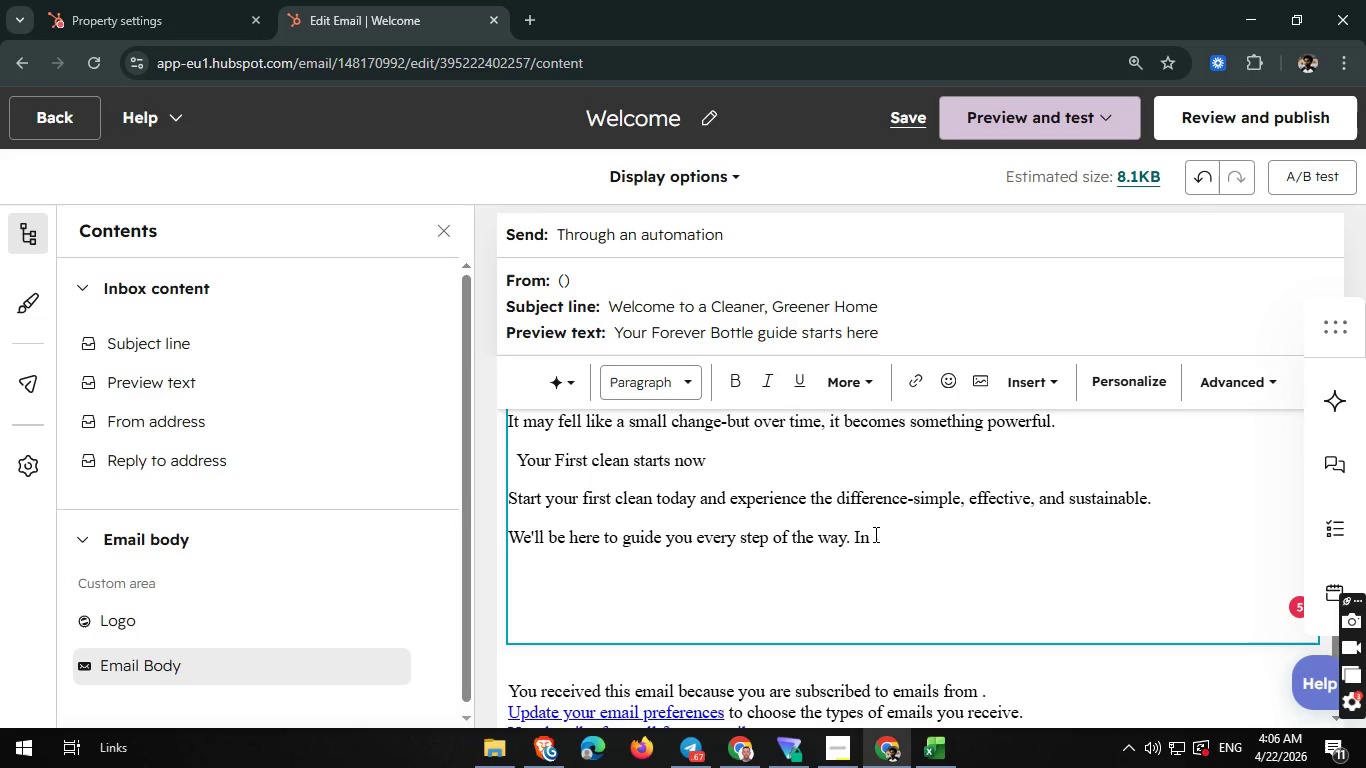 
type(a few days, we'll show you just how much impact you/v)
key(Backspace)
key(Backspace)
type('ve)
 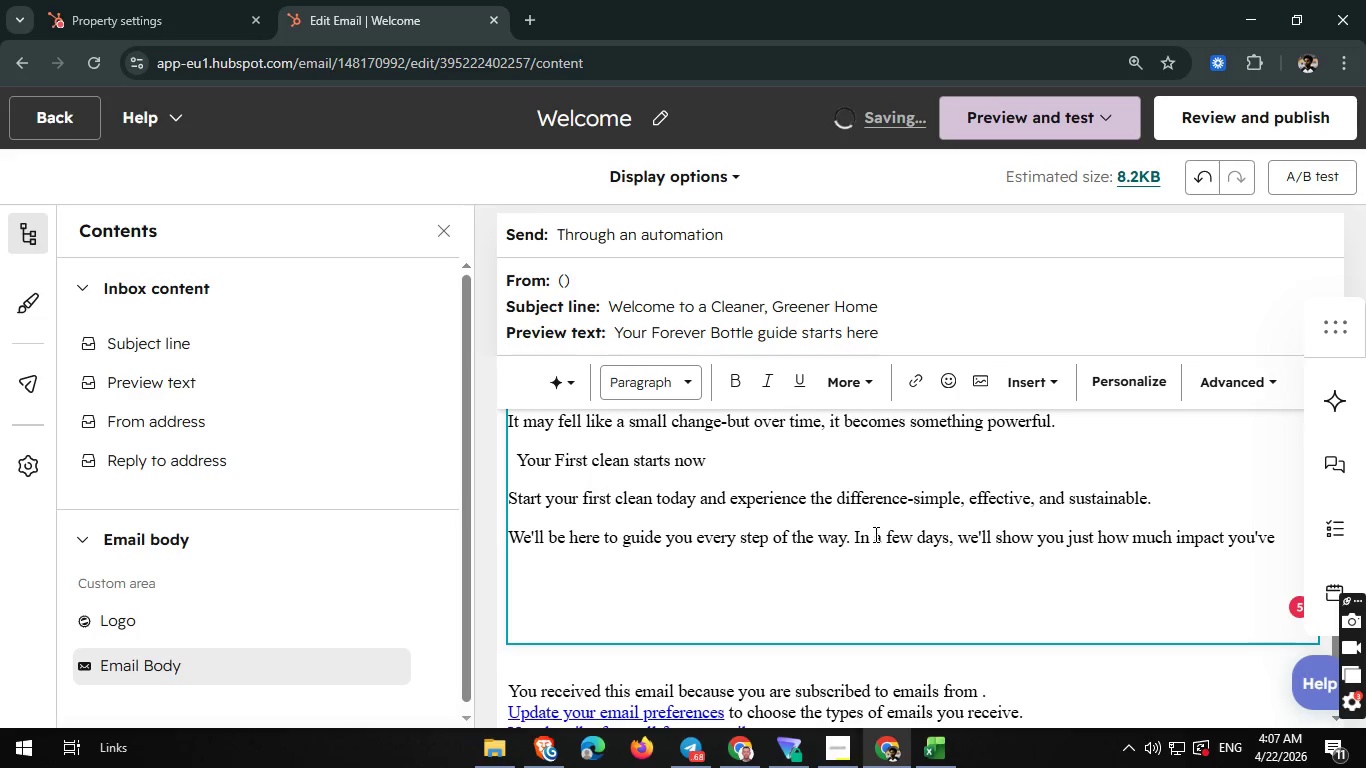 
wait(5.42)
 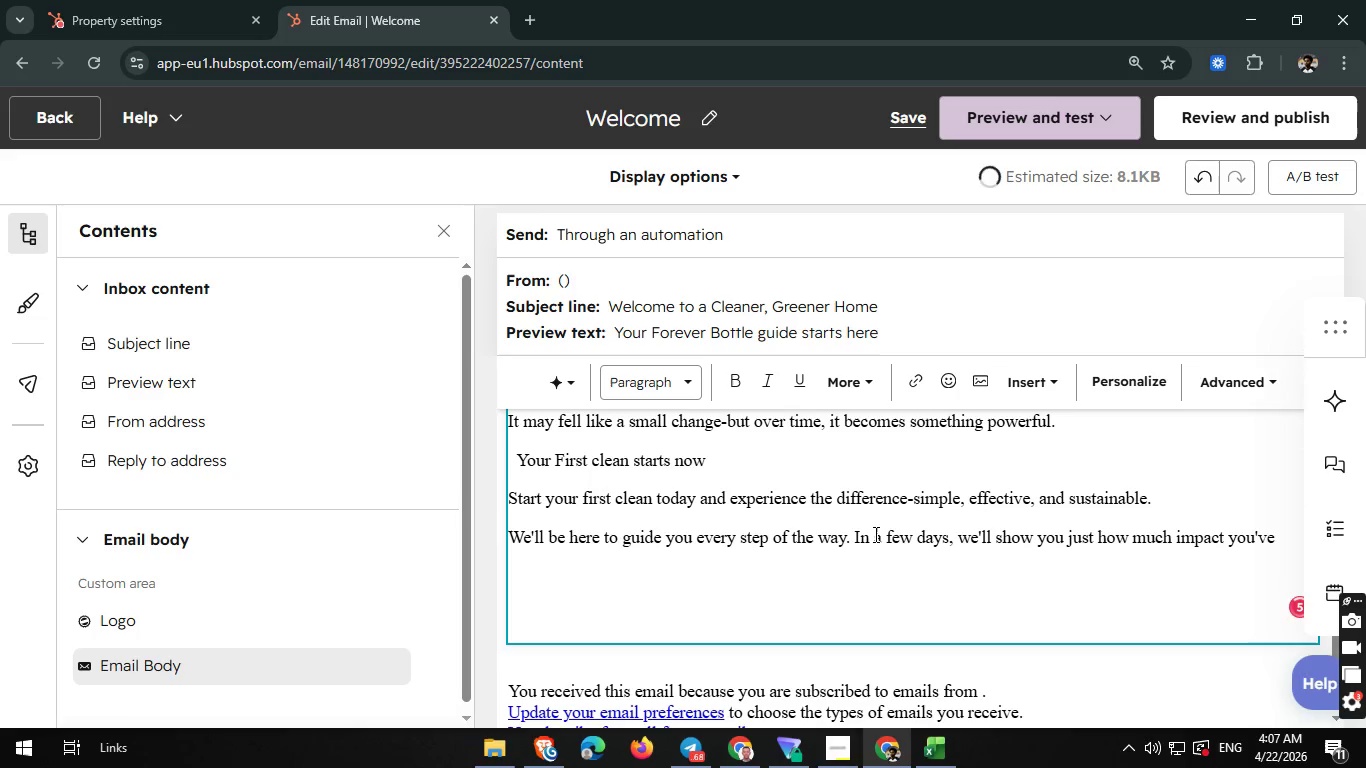 
type( already made.)
 